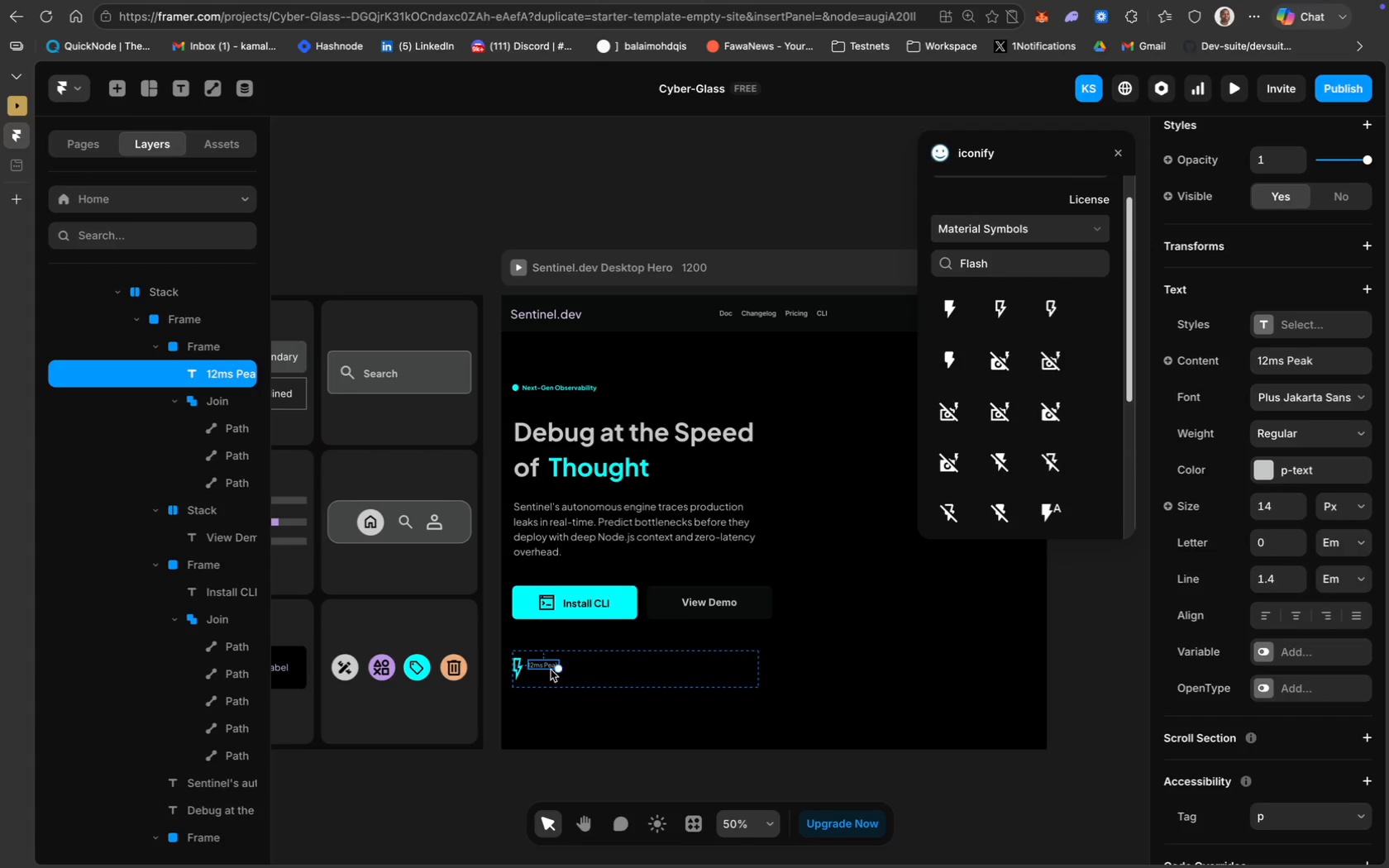 
left_click([546, 666])
 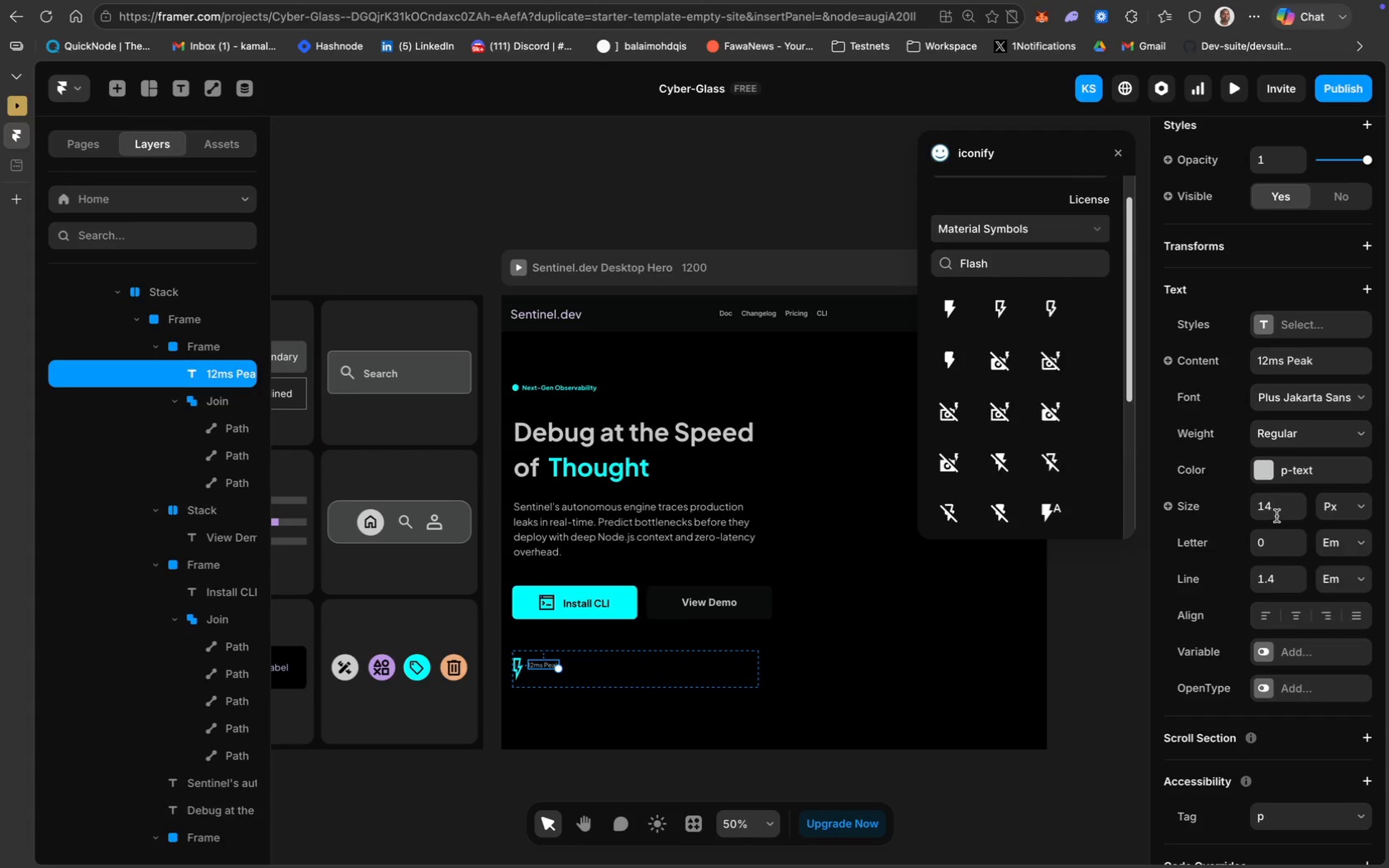 
type(18)
 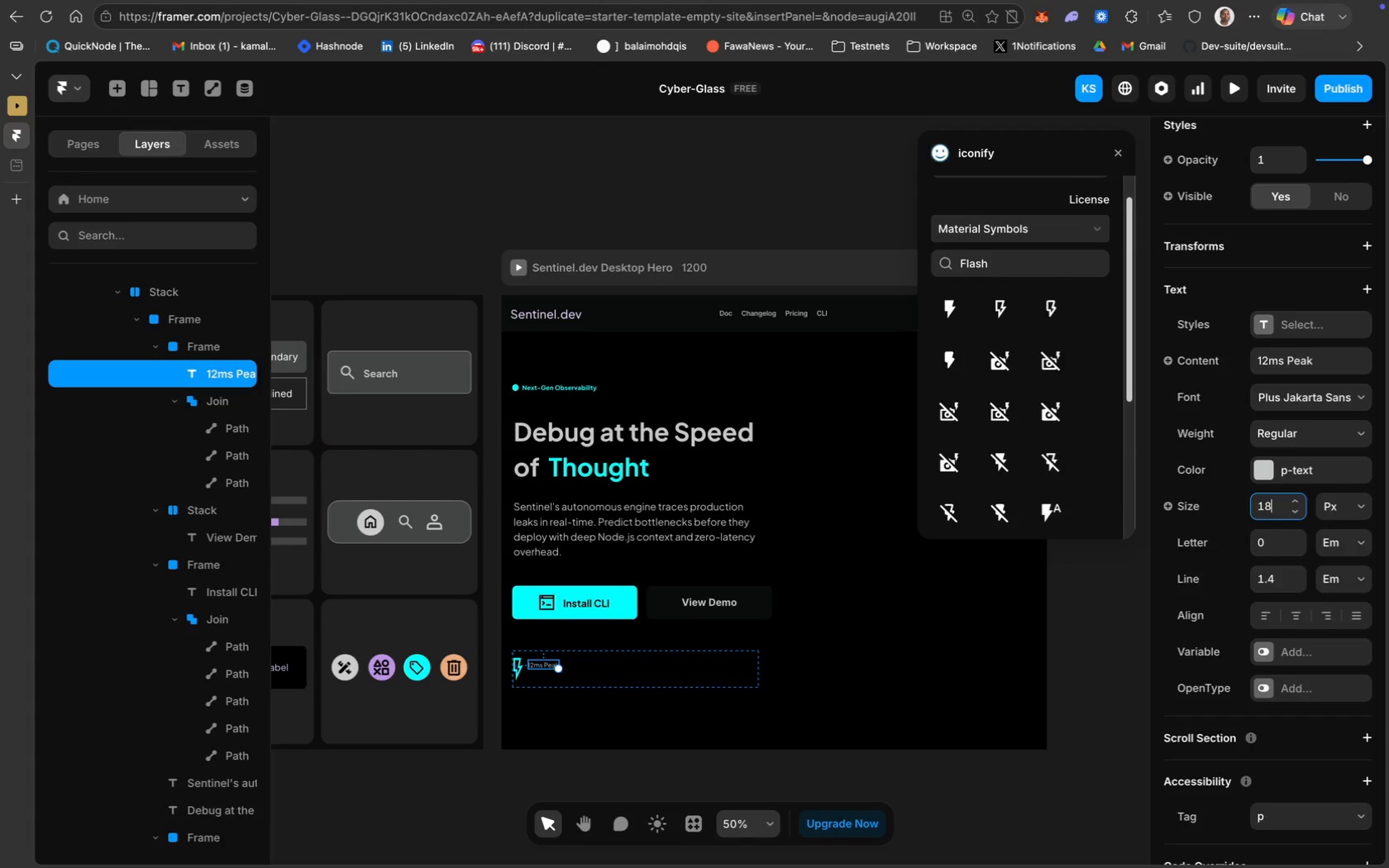 
key(Enter)
 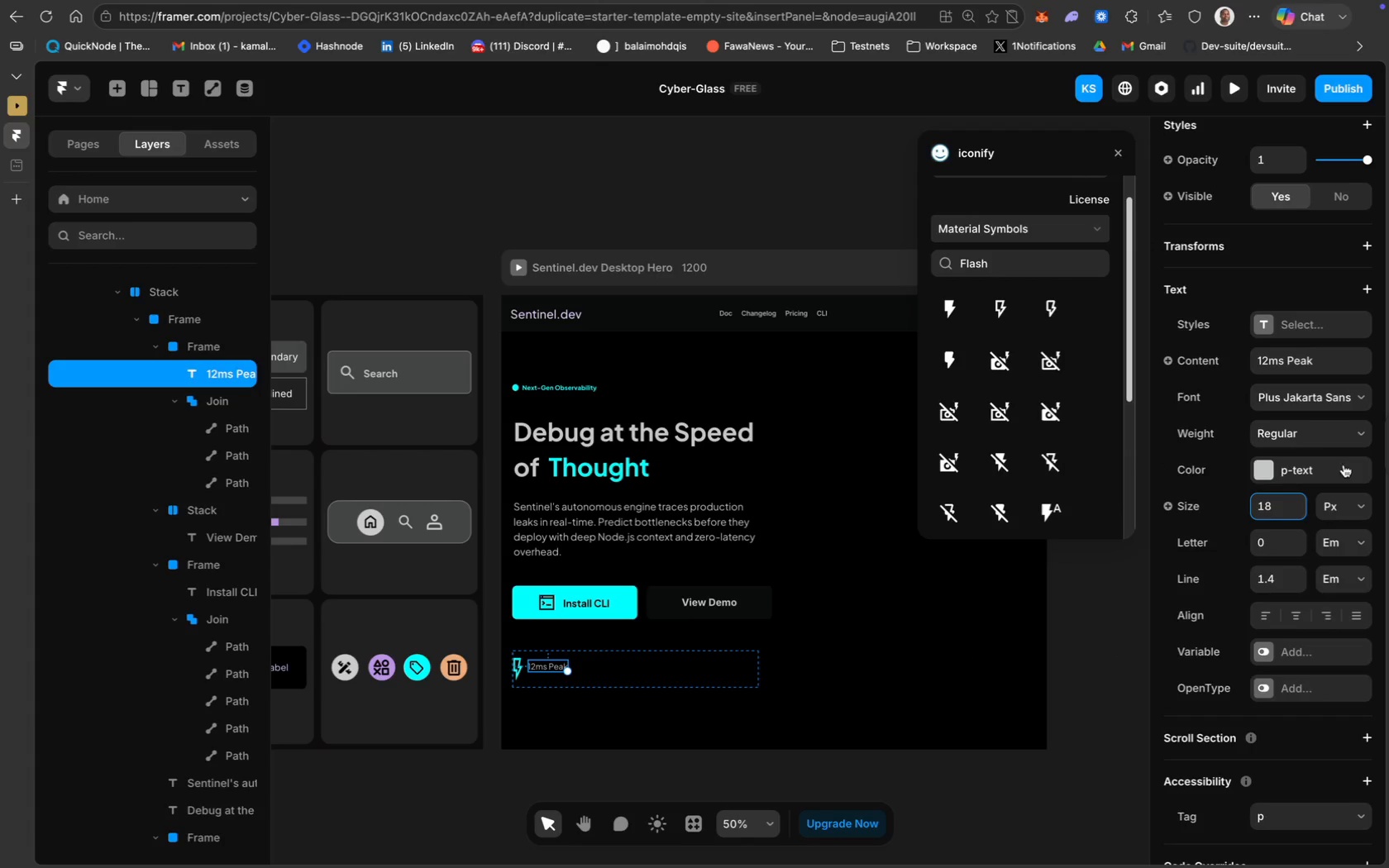 
mouse_move([1316, 455])
 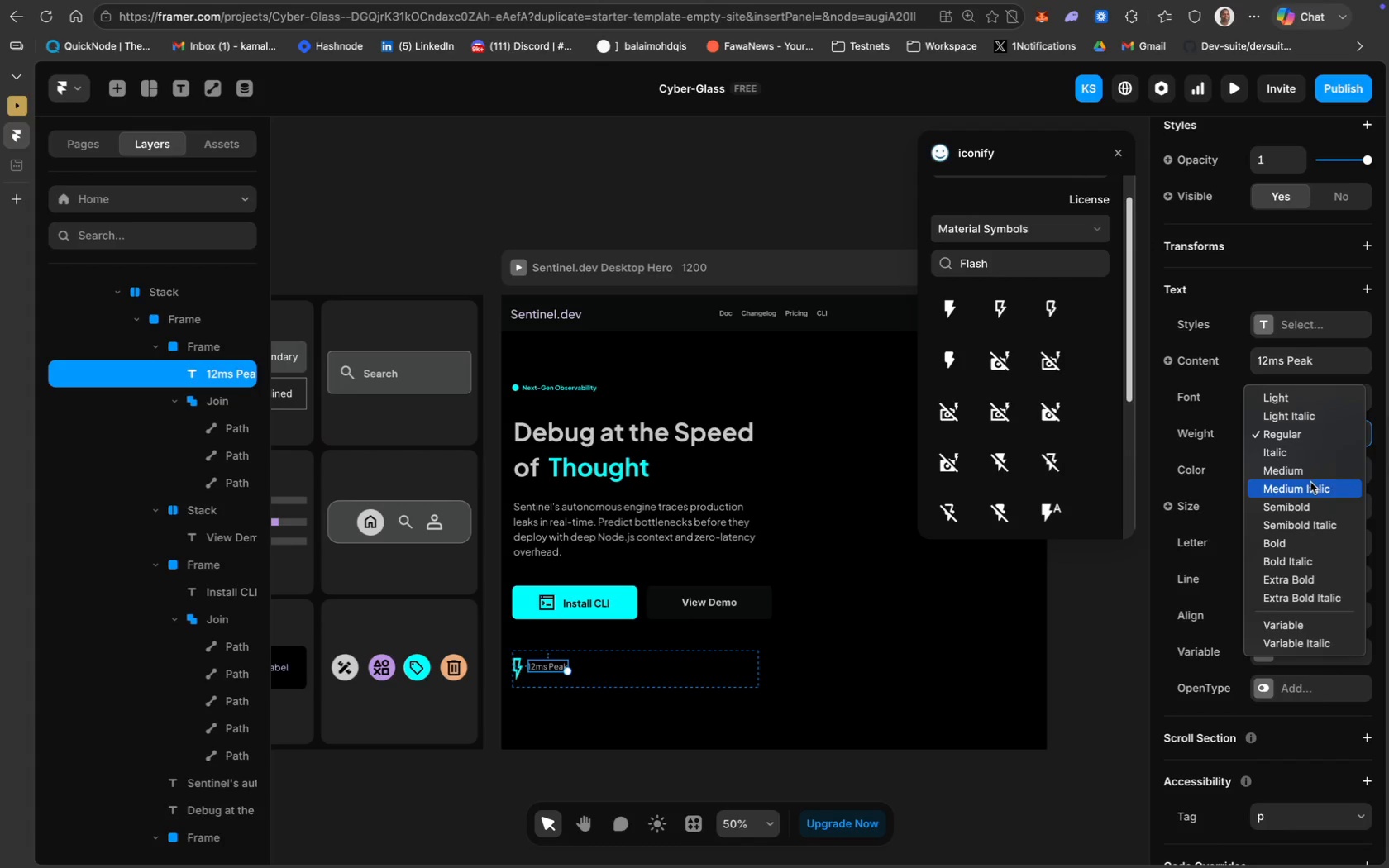 
left_click([1312, 475])
 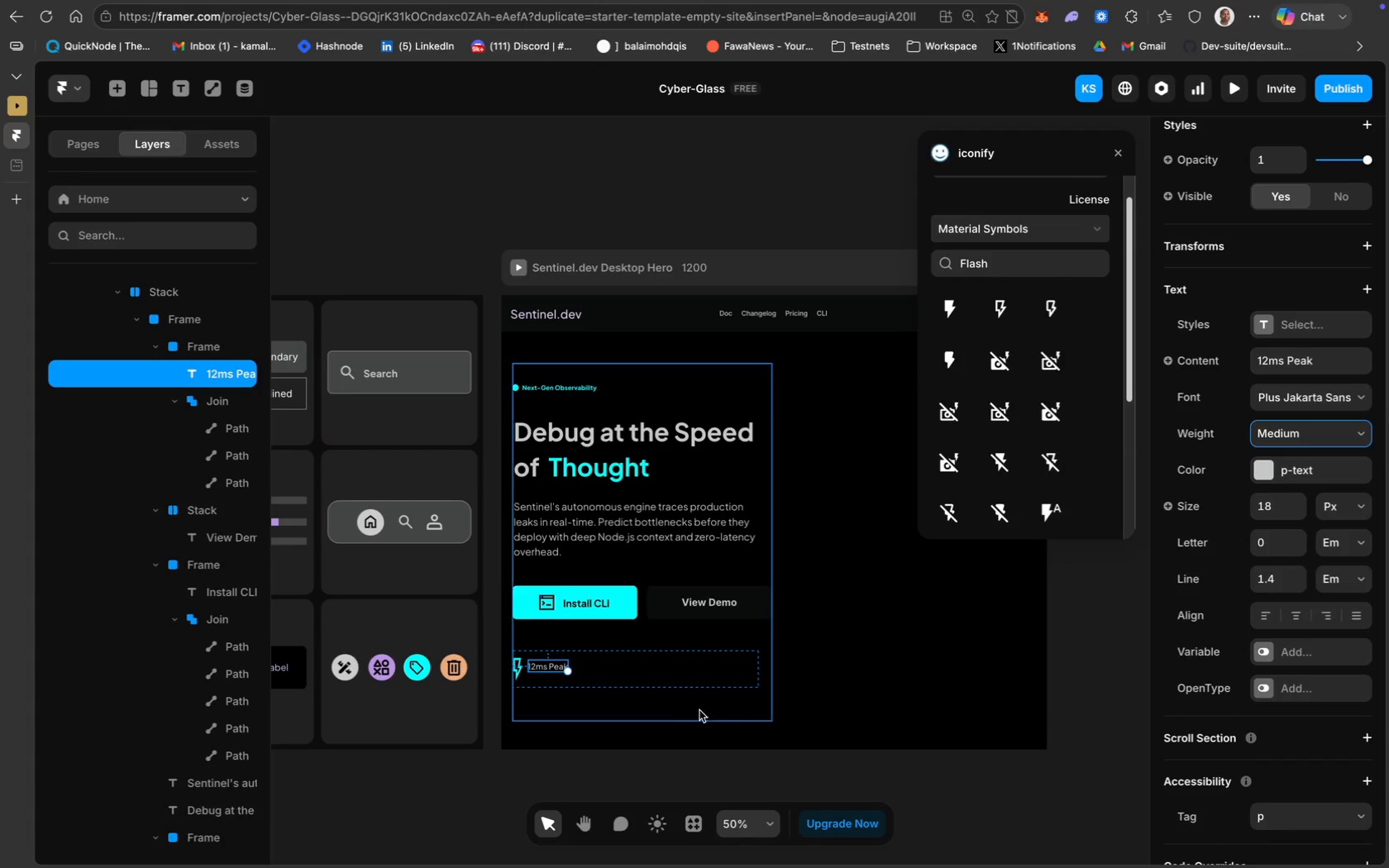 
left_click([668, 712])
 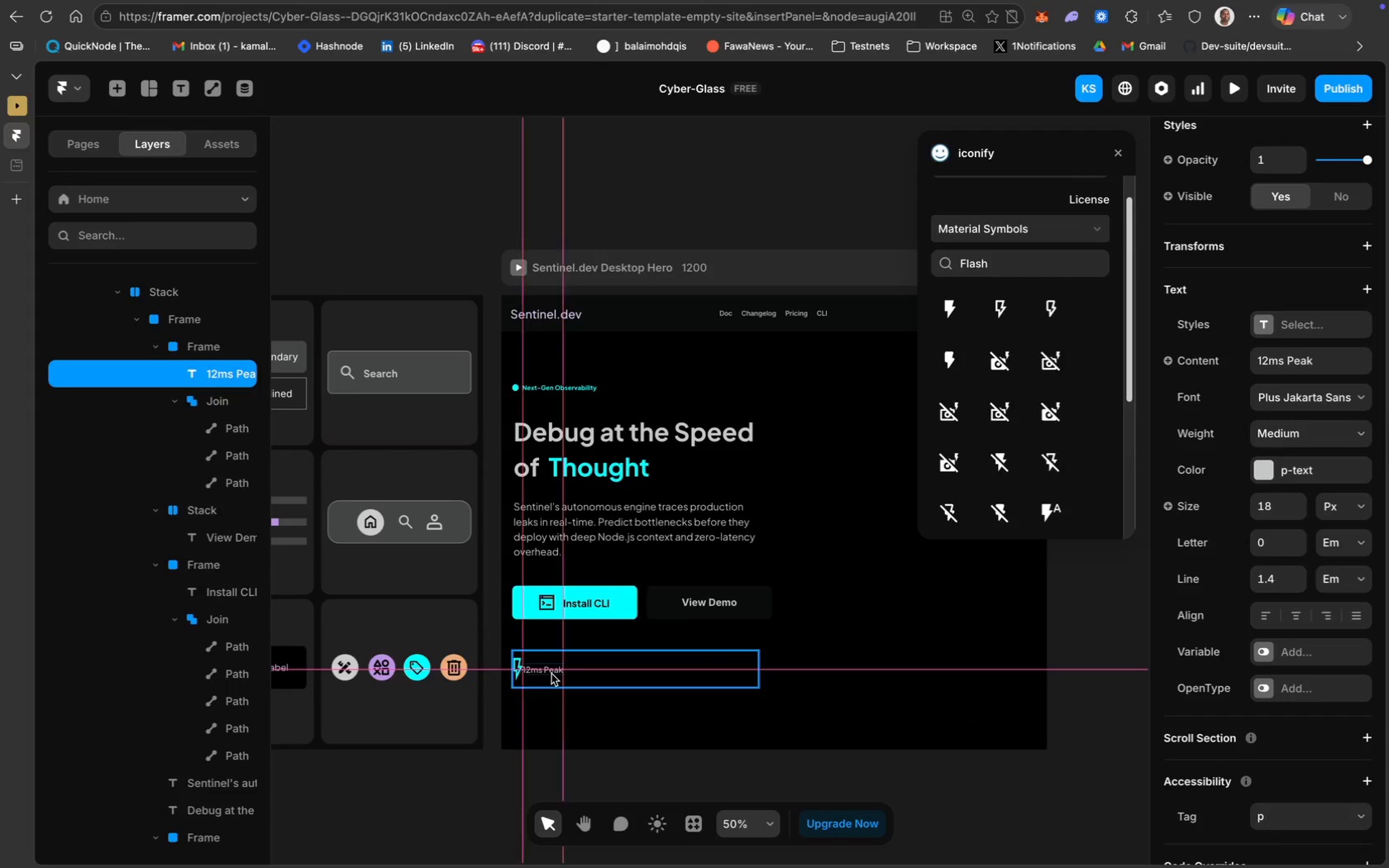 
wait(11.64)
 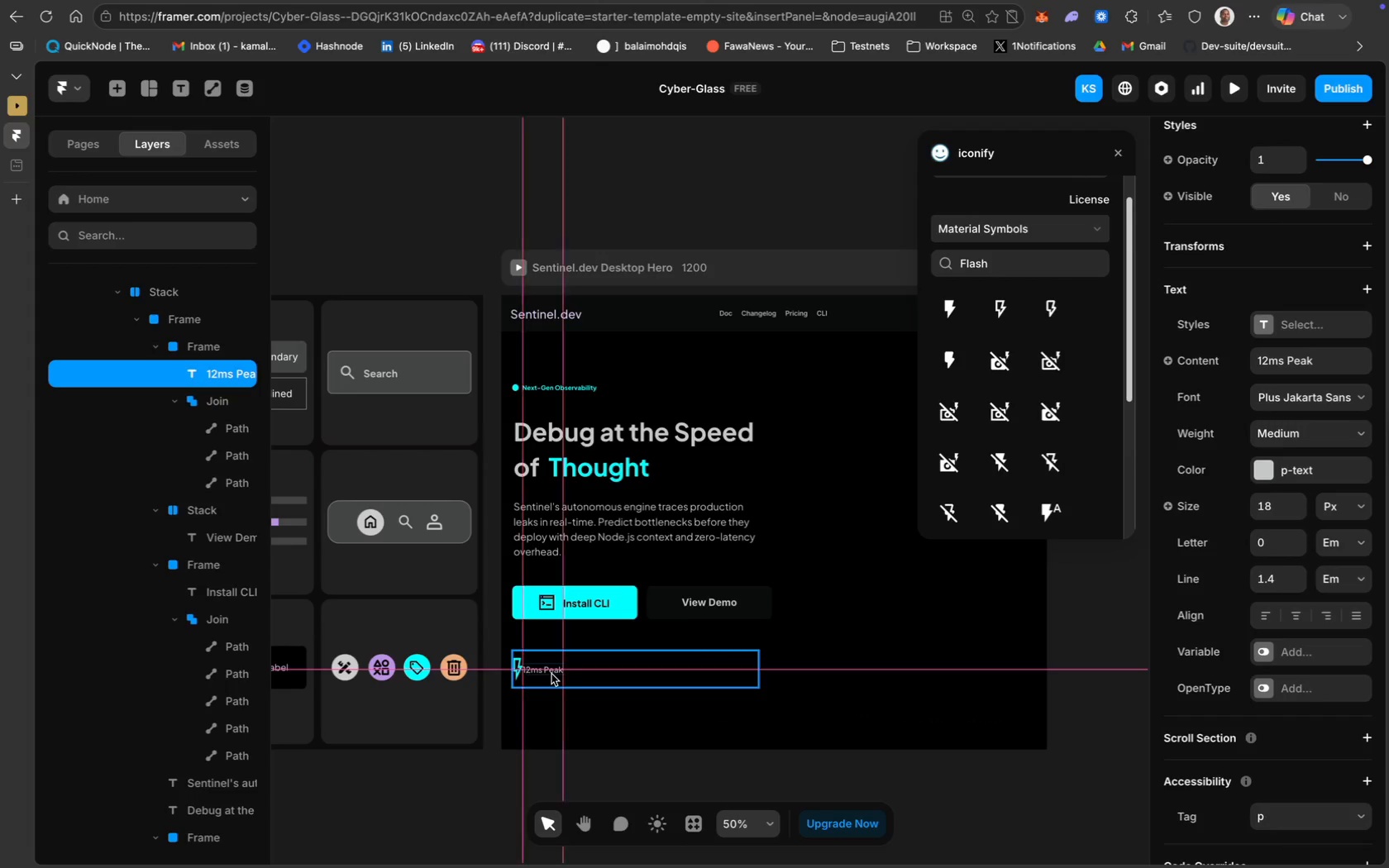 
left_click_drag(start_coordinate=[541, 670], to_coordinate=[536, 669])
 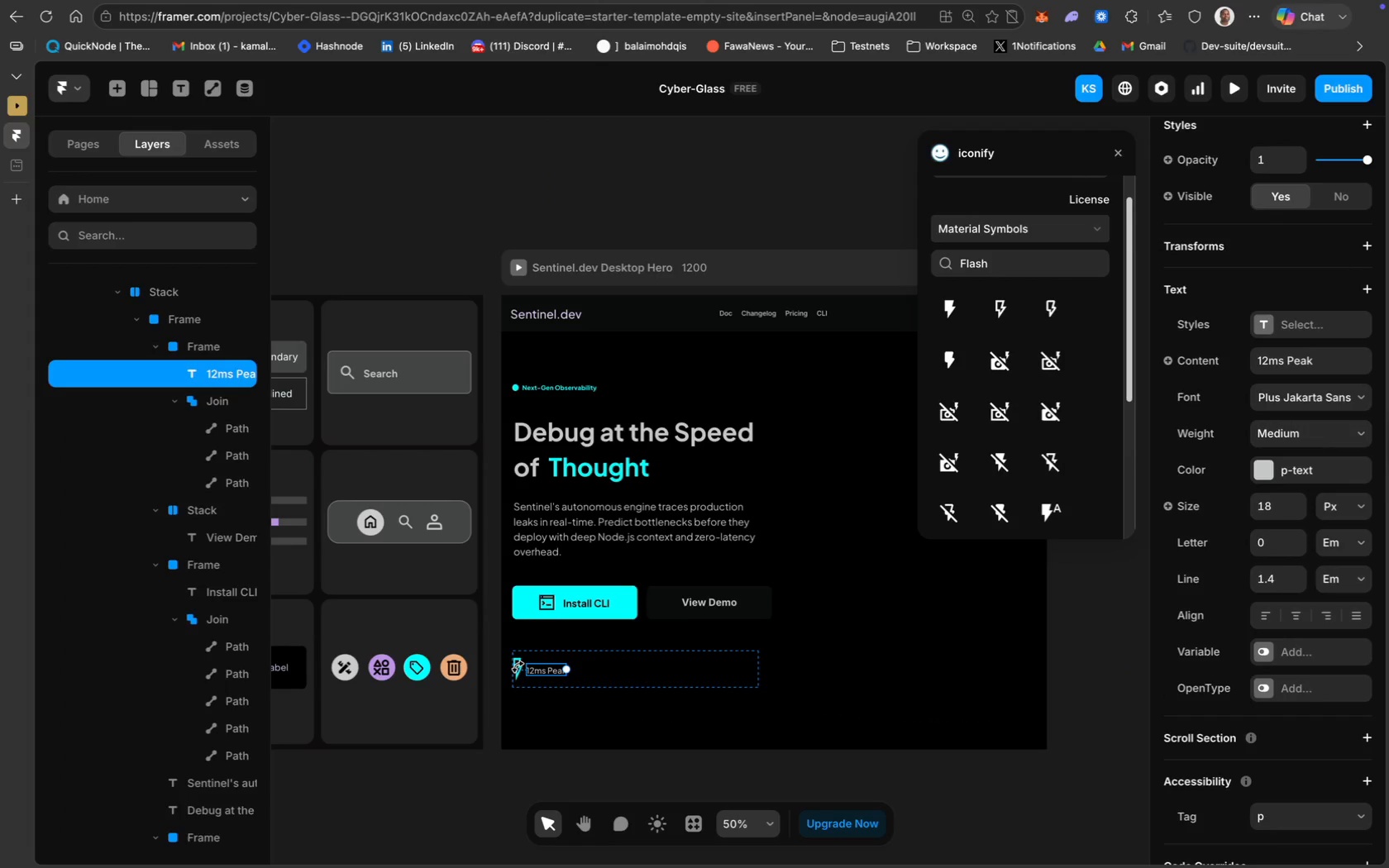 
left_click([518, 666])
 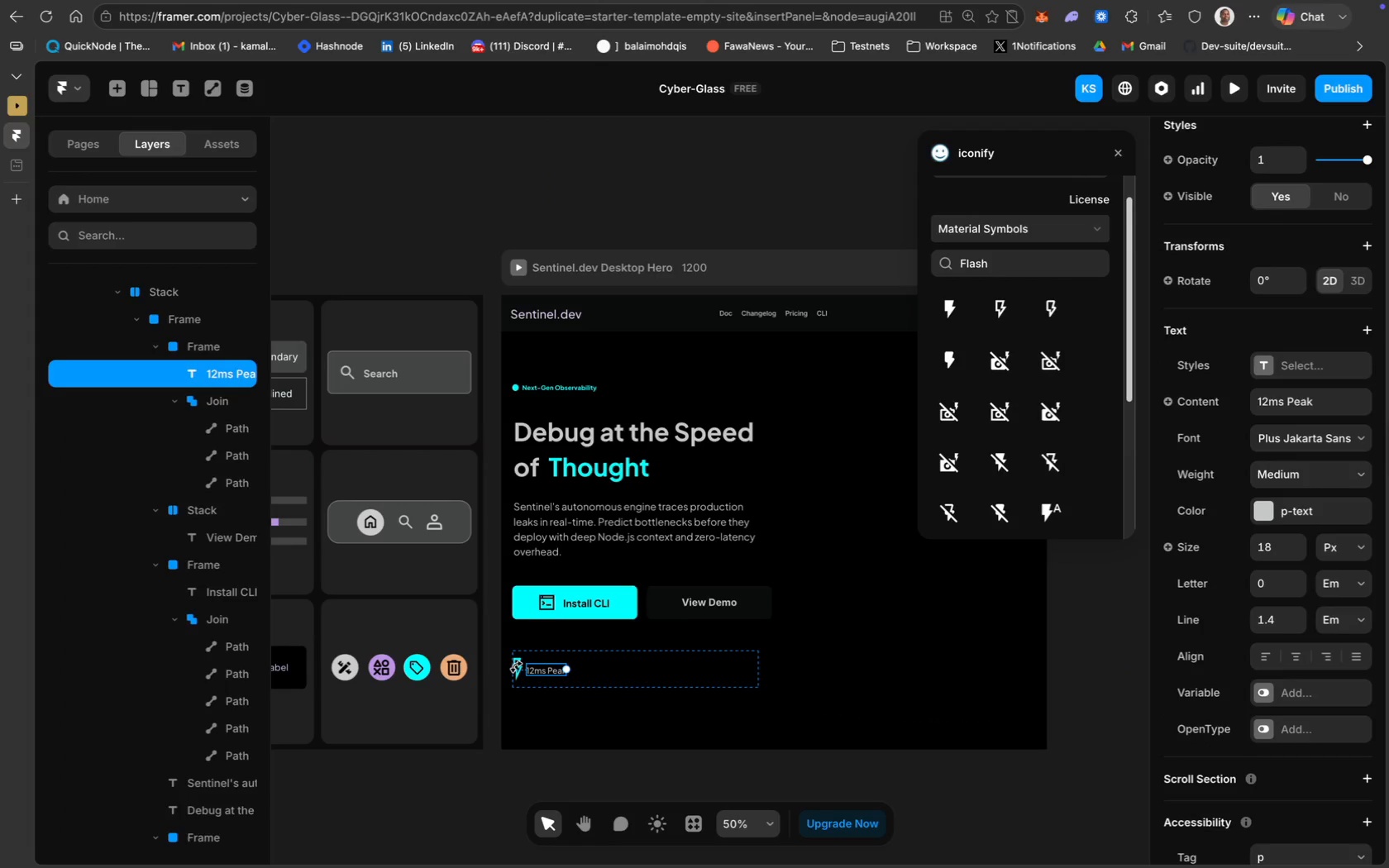 
left_click([518, 666])
 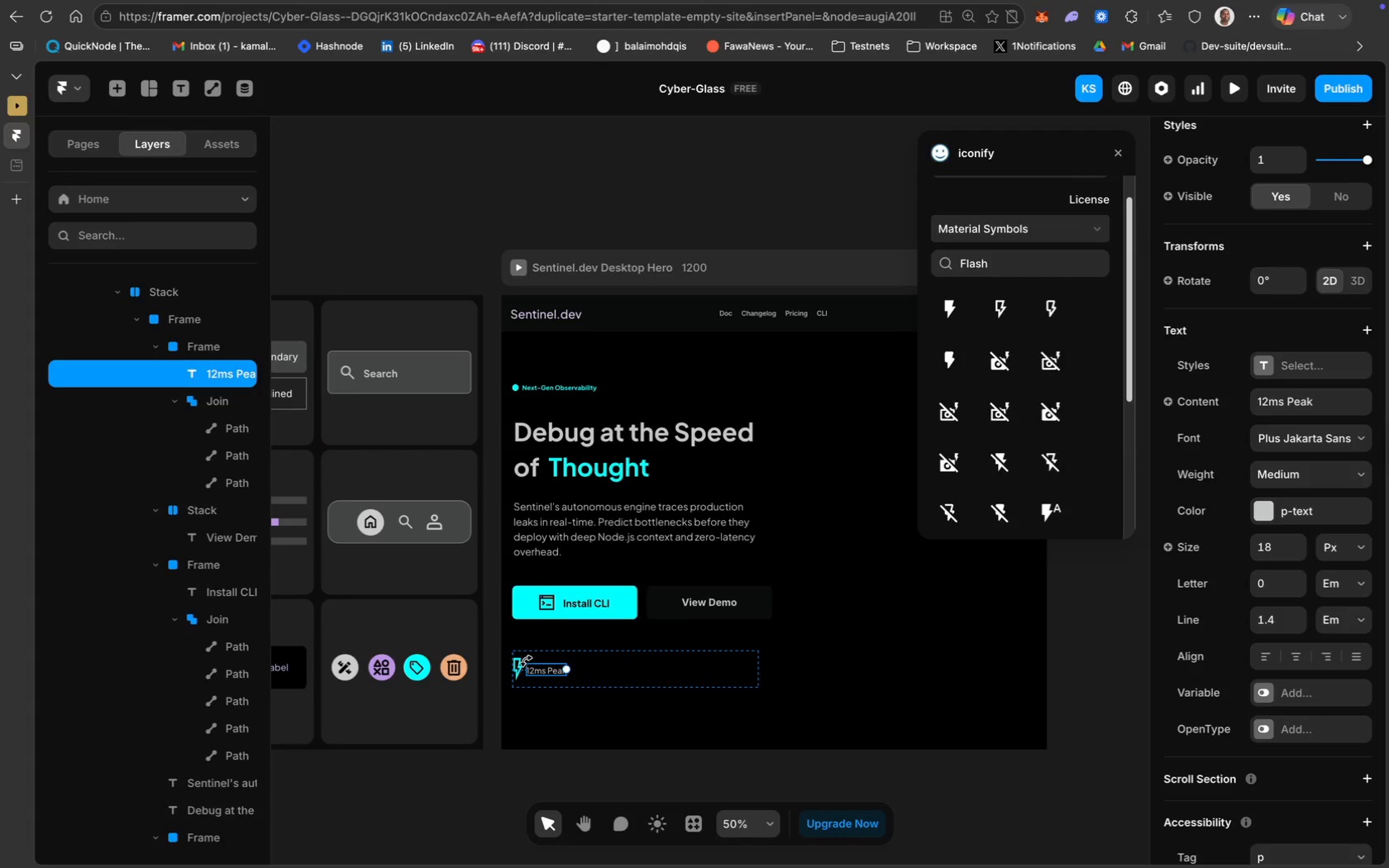 
left_click([522, 665])
 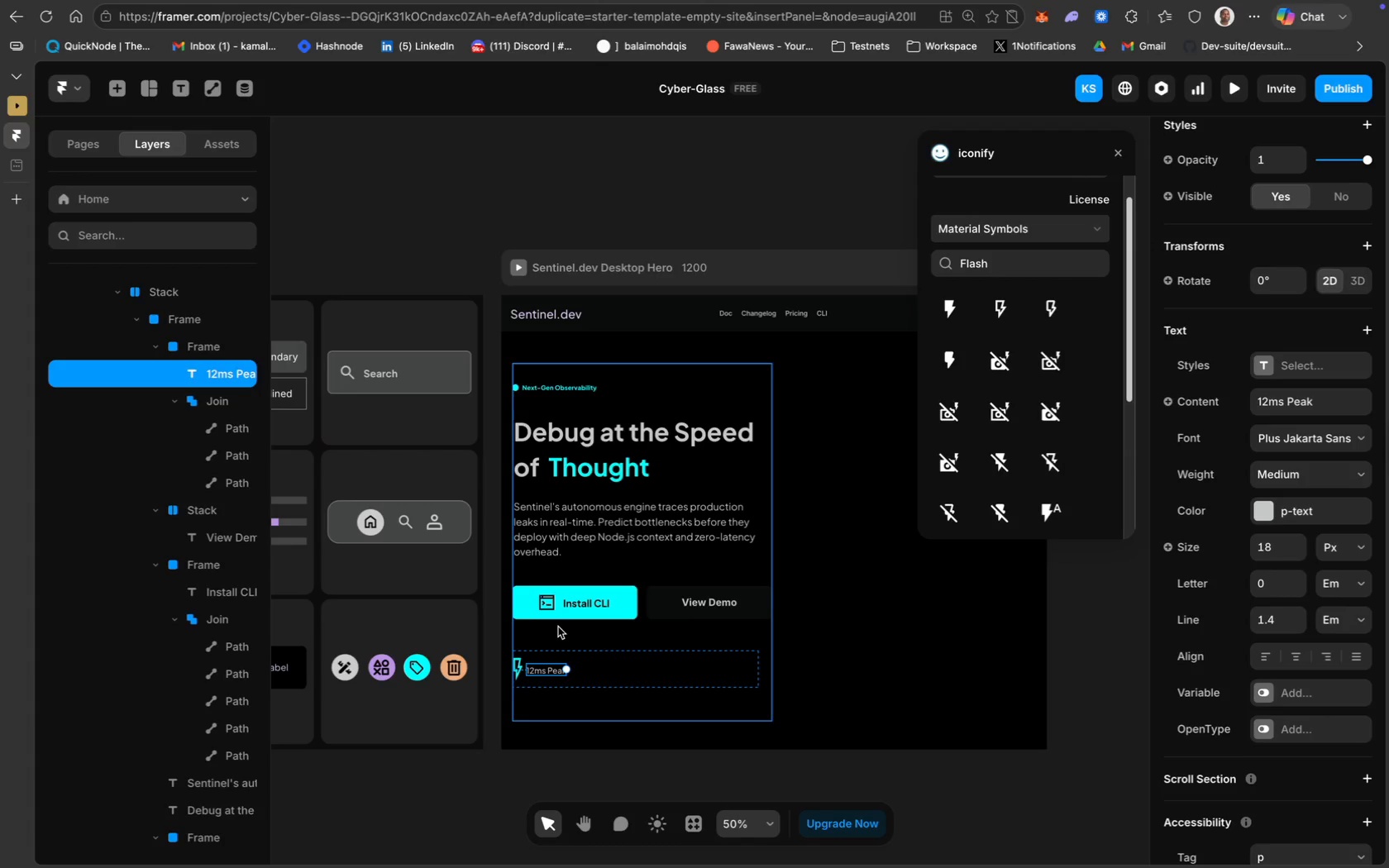 
left_click([559, 627])
 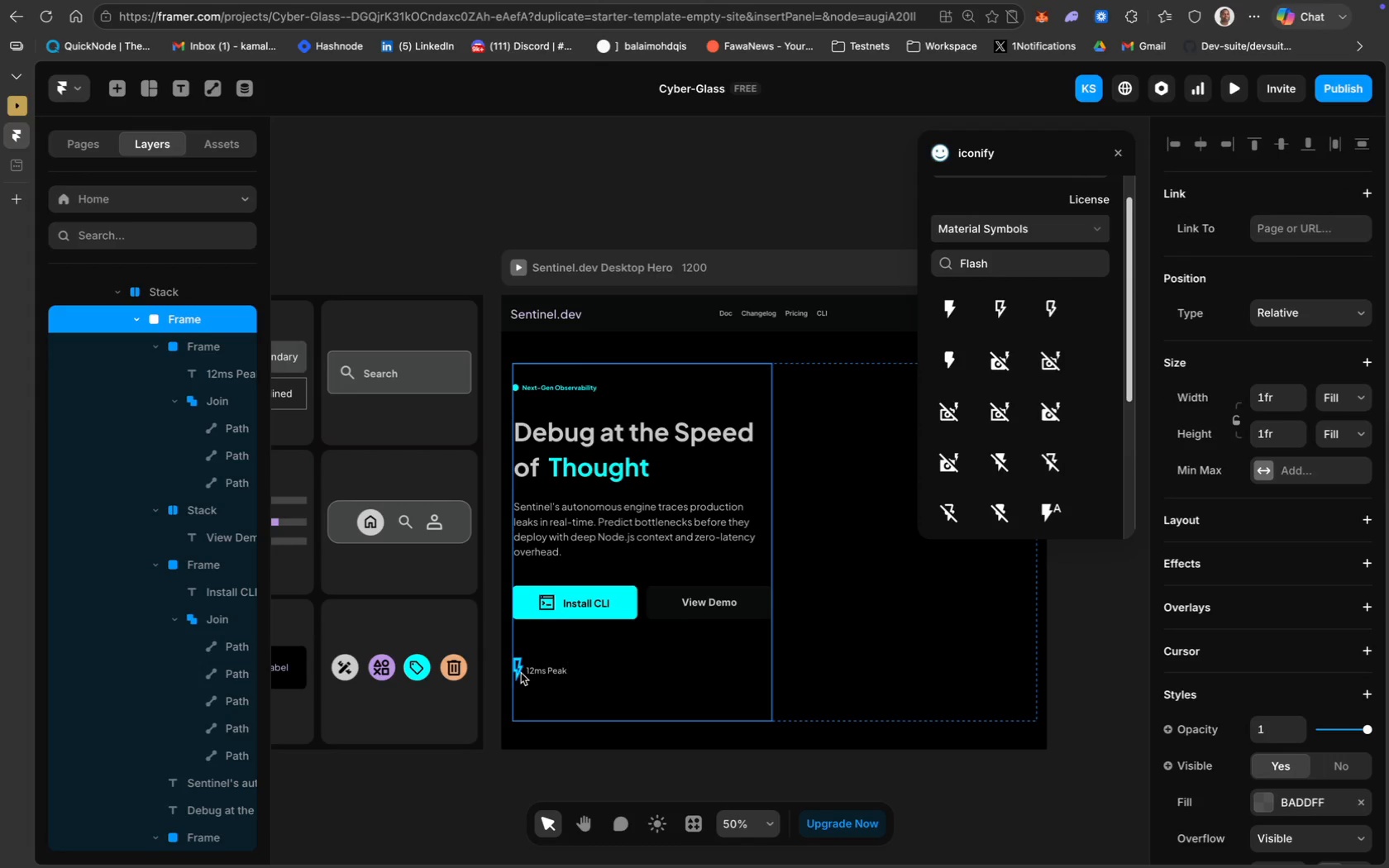 
left_click([520, 672])
 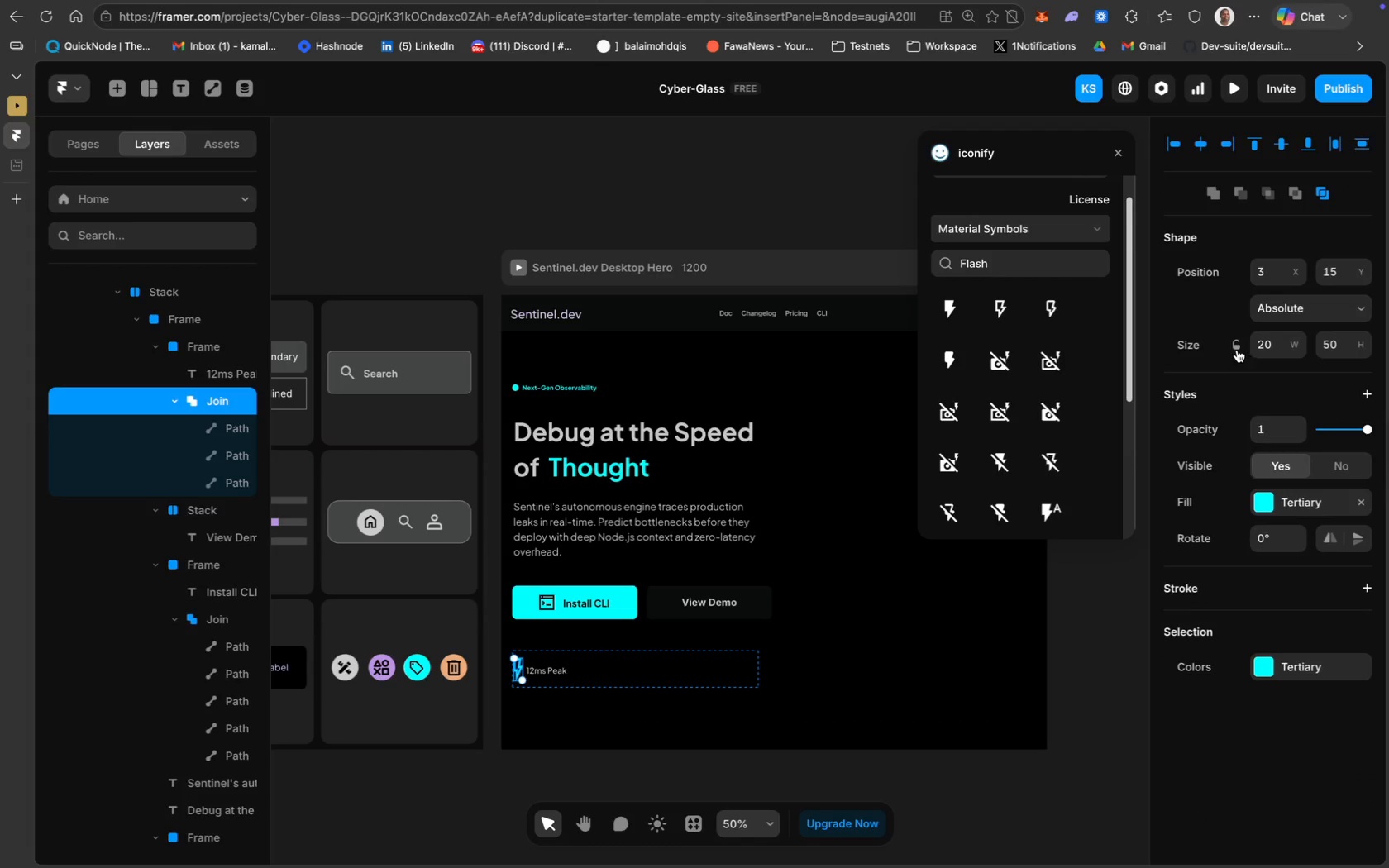 
left_click([1272, 347])
 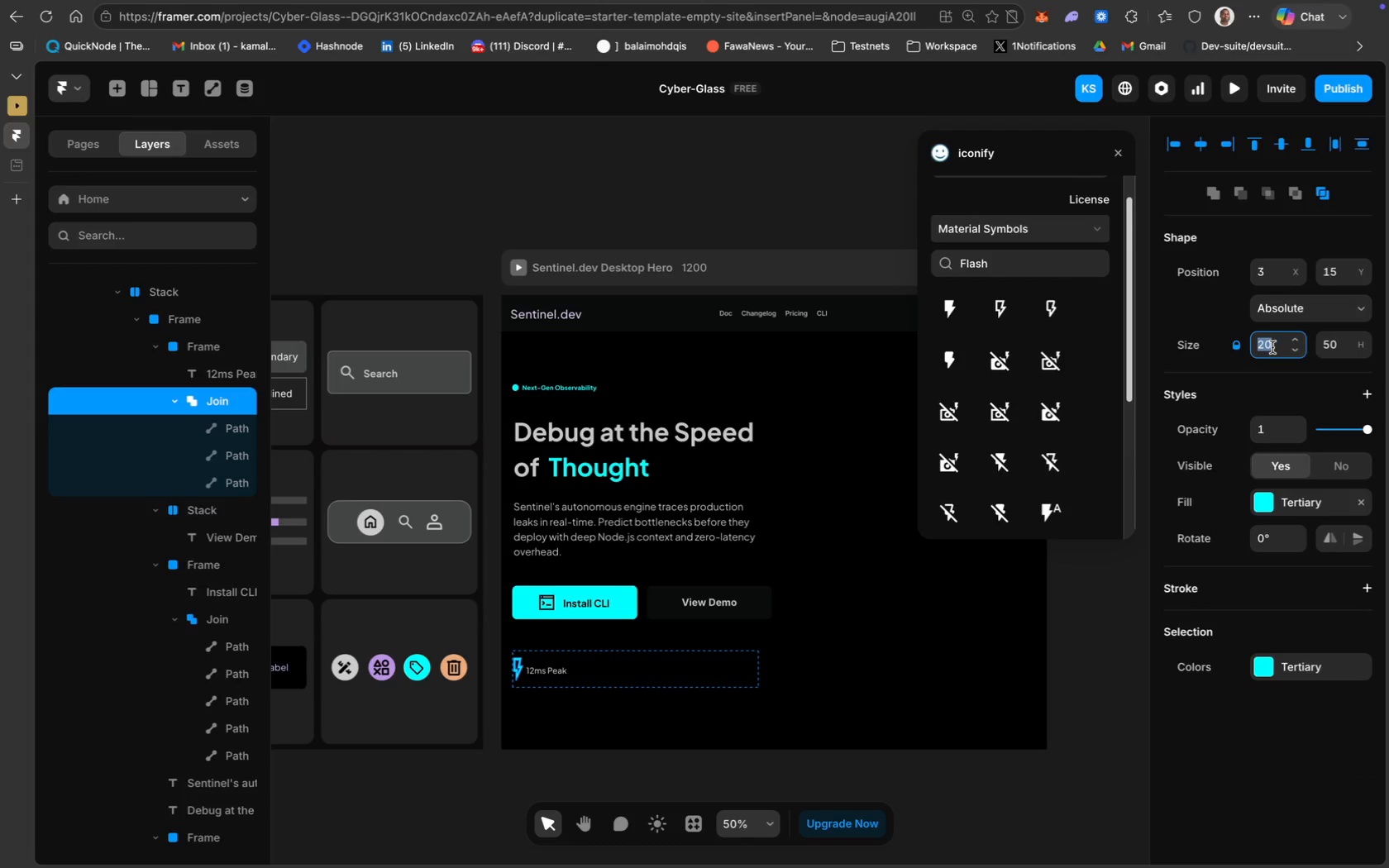 
type(15)
 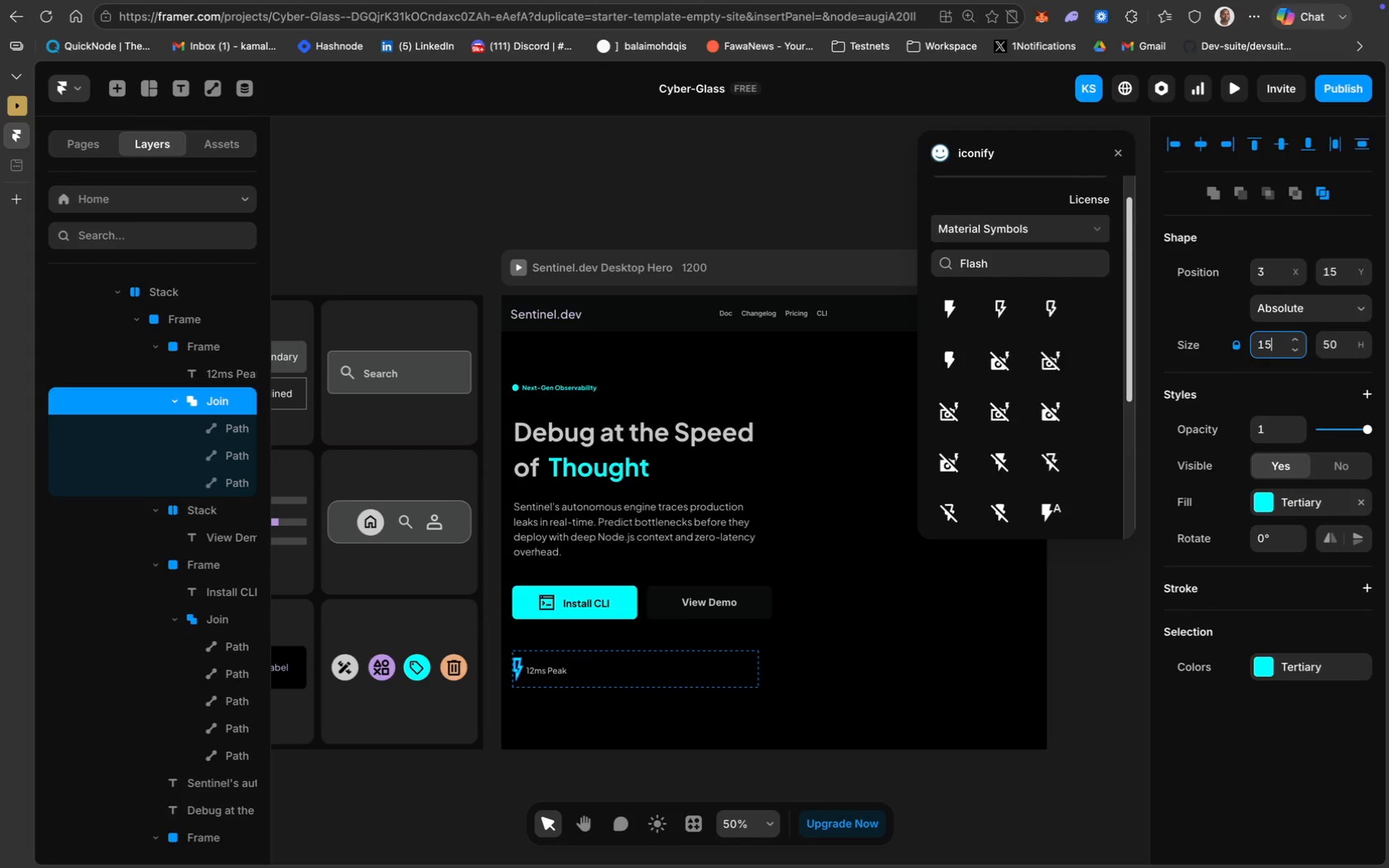 
key(Enter)
 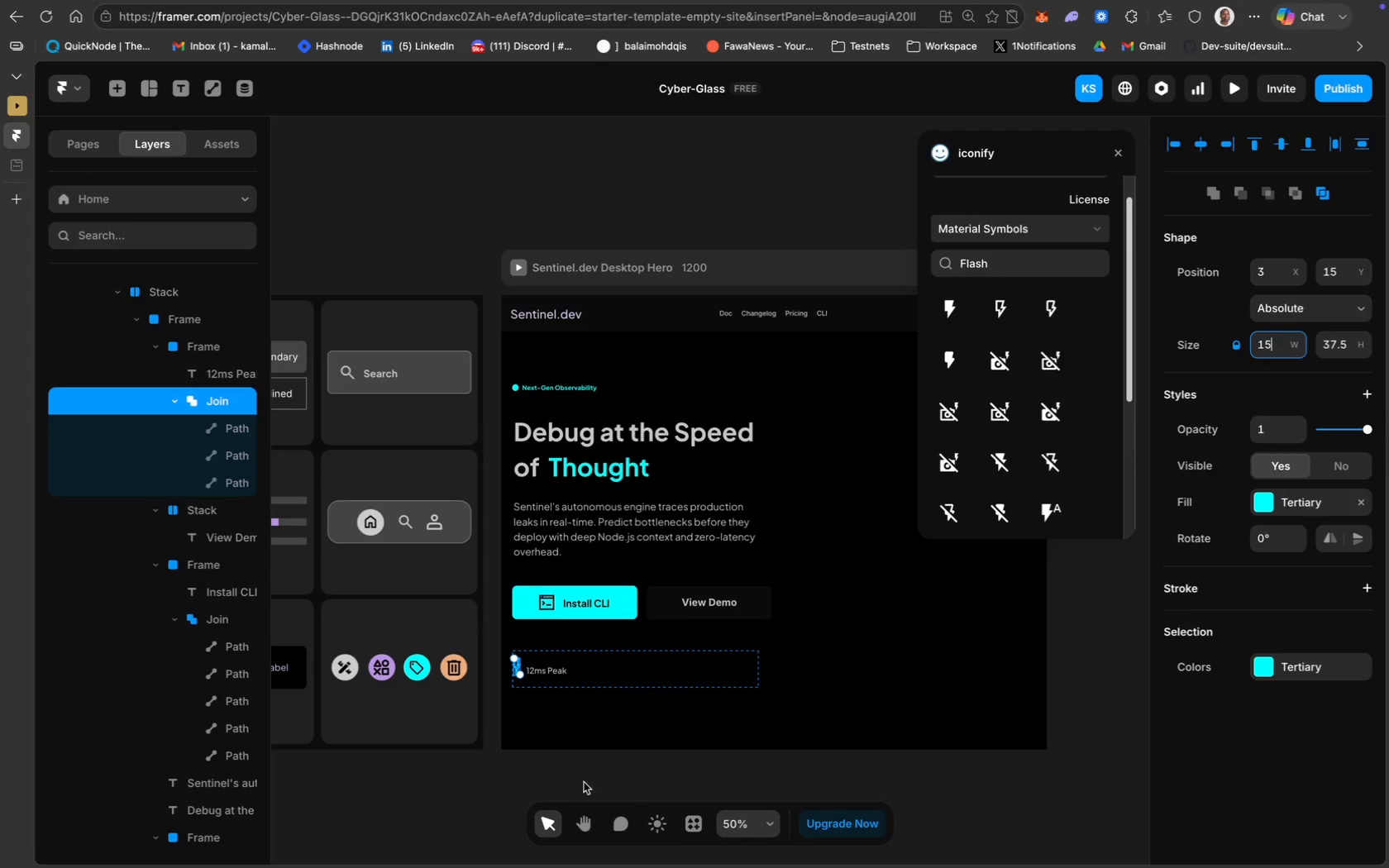 
left_click([575, 726])
 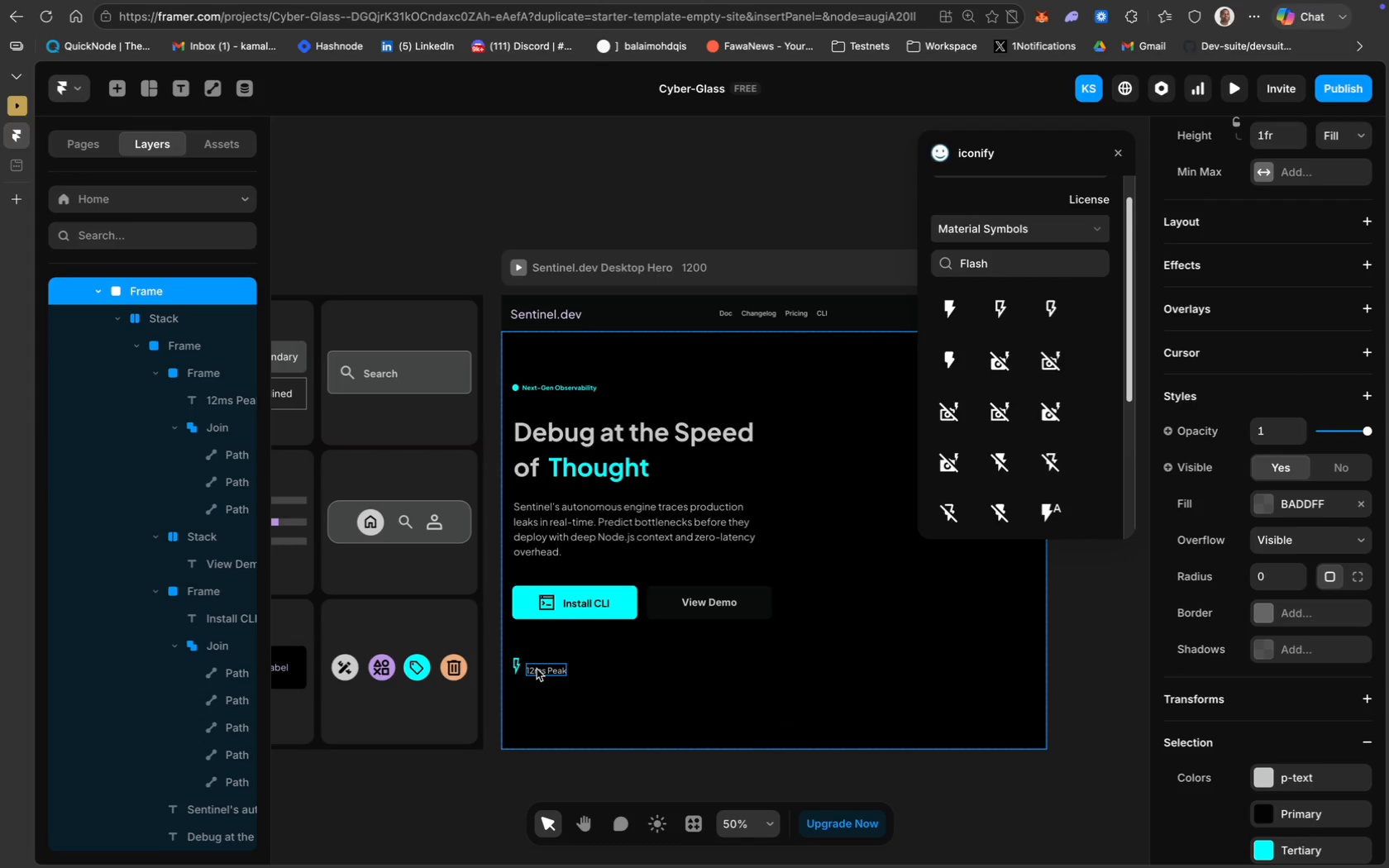 
left_click_drag(start_coordinate=[537, 671], to_coordinate=[537, 666])
 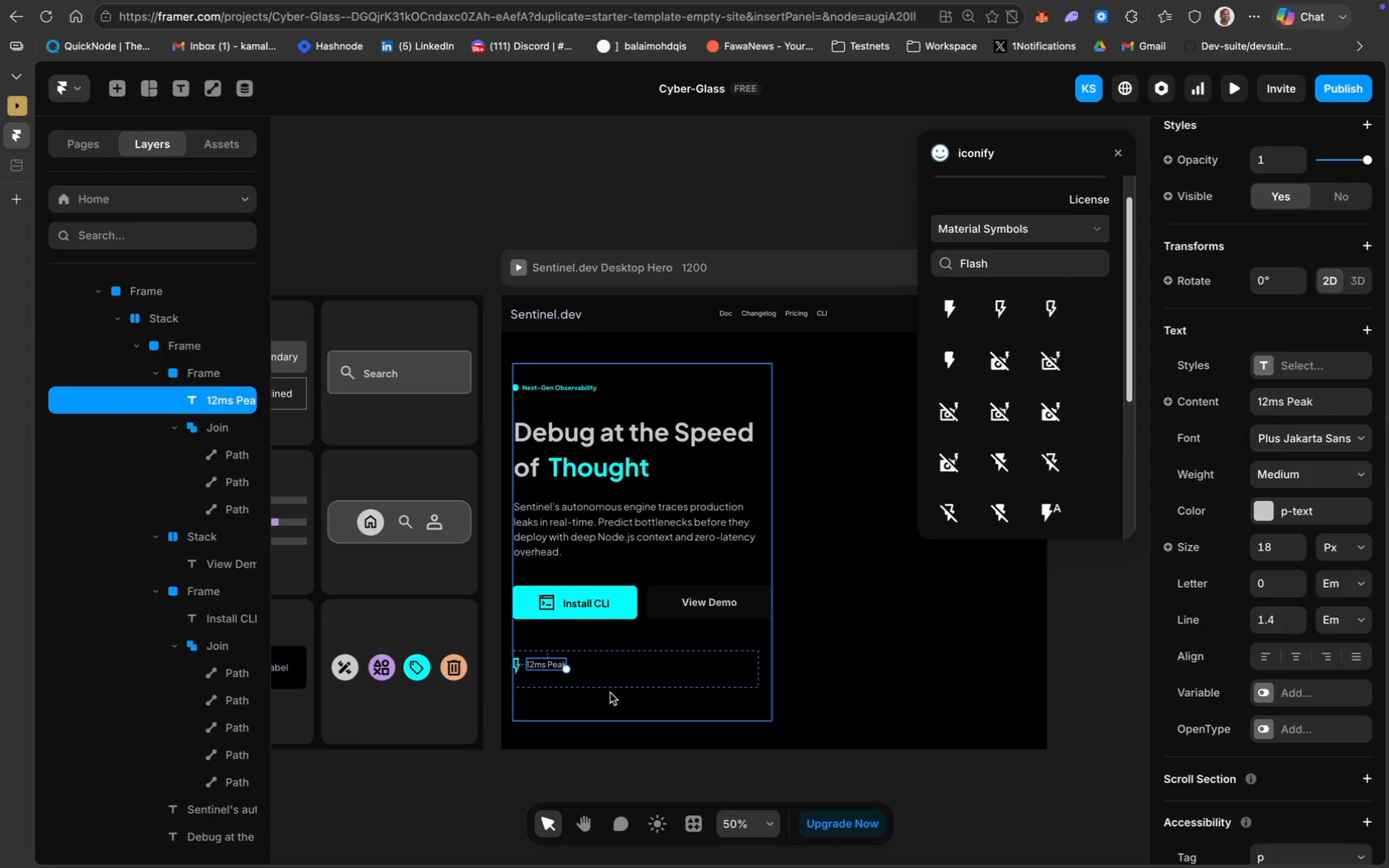 
key(ArrowDown)
 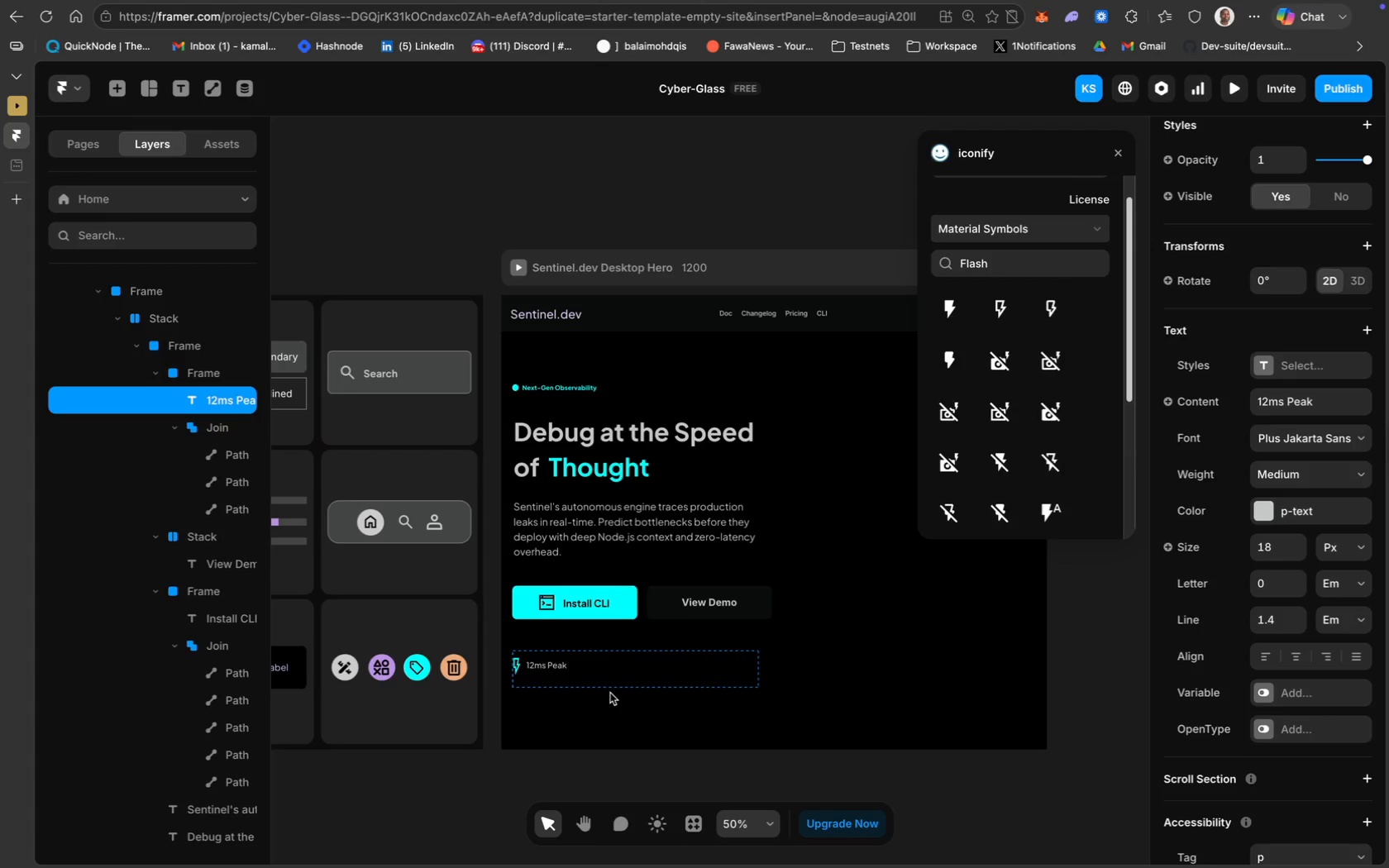 
key(ArrowDown)
 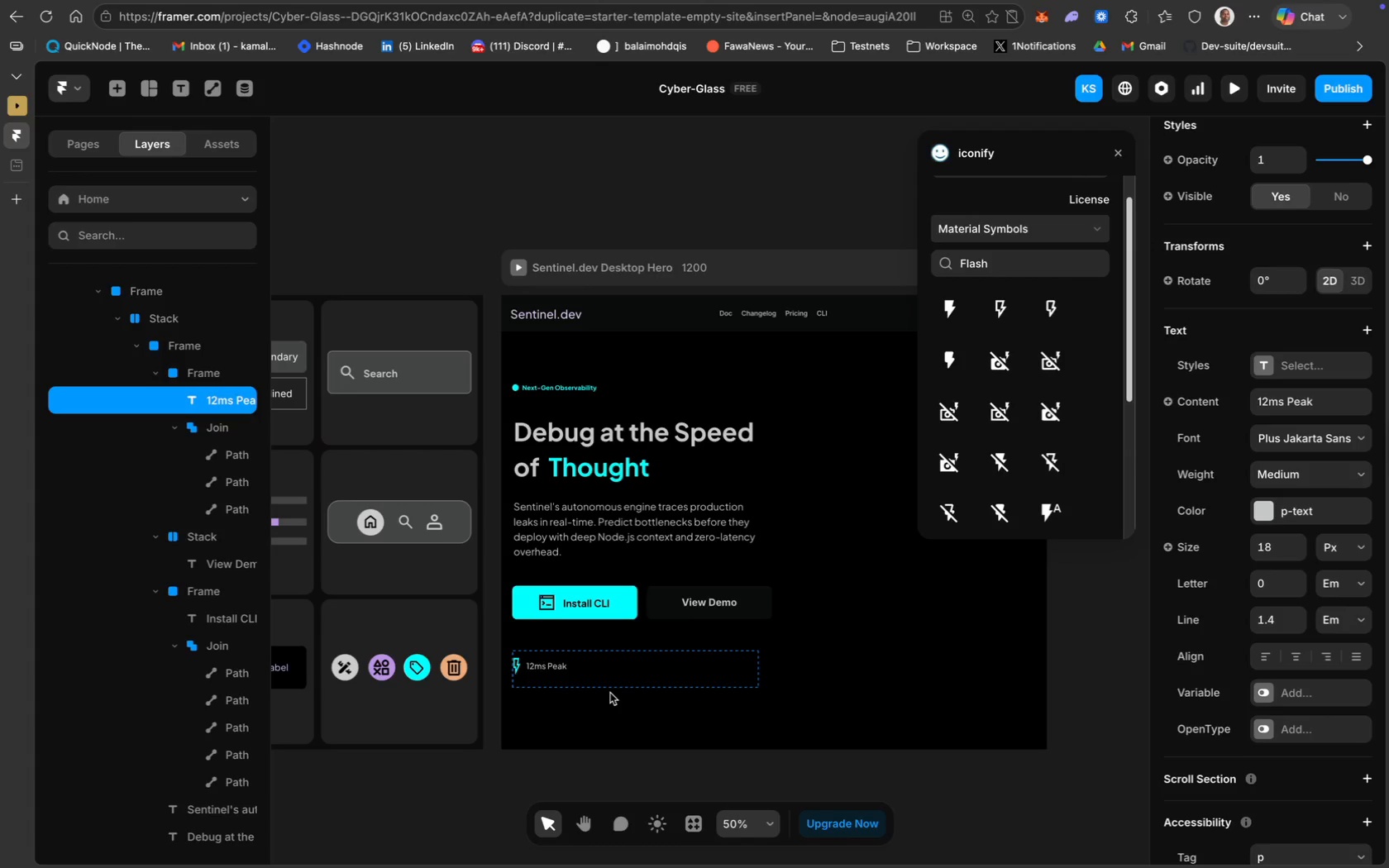 
key(ArrowDown)
 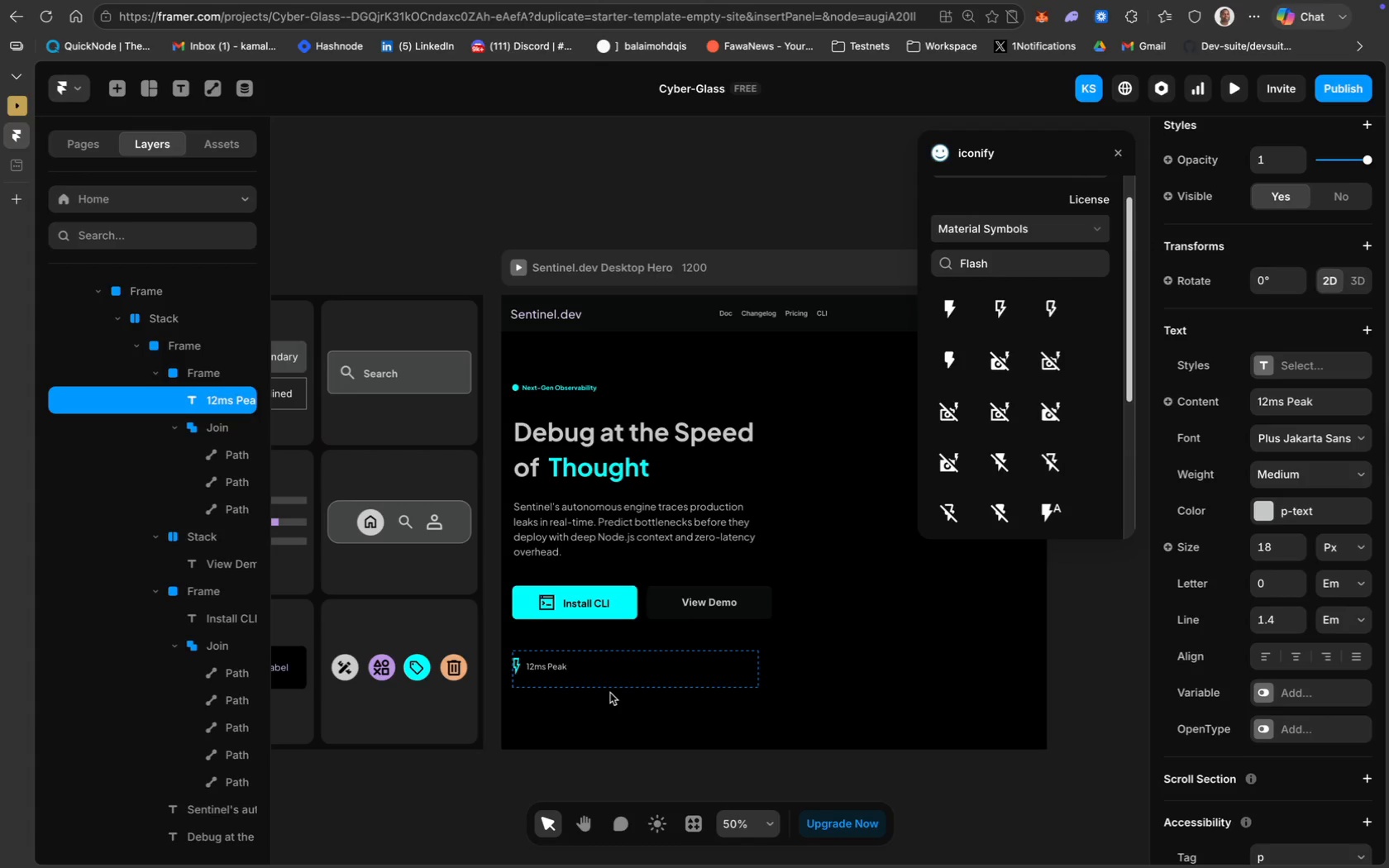 
key(ArrowDown)
 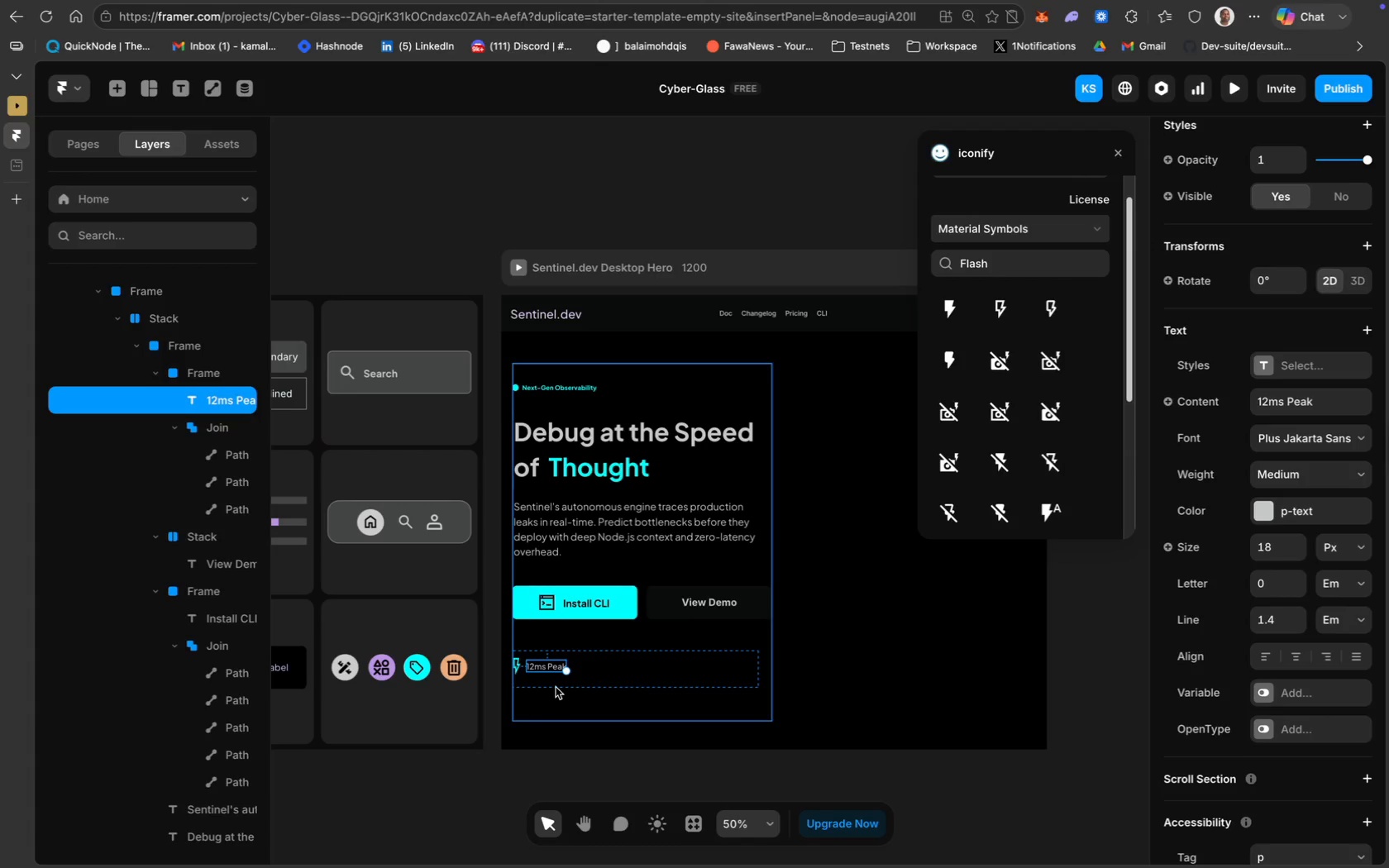 
double_click([547, 663])
 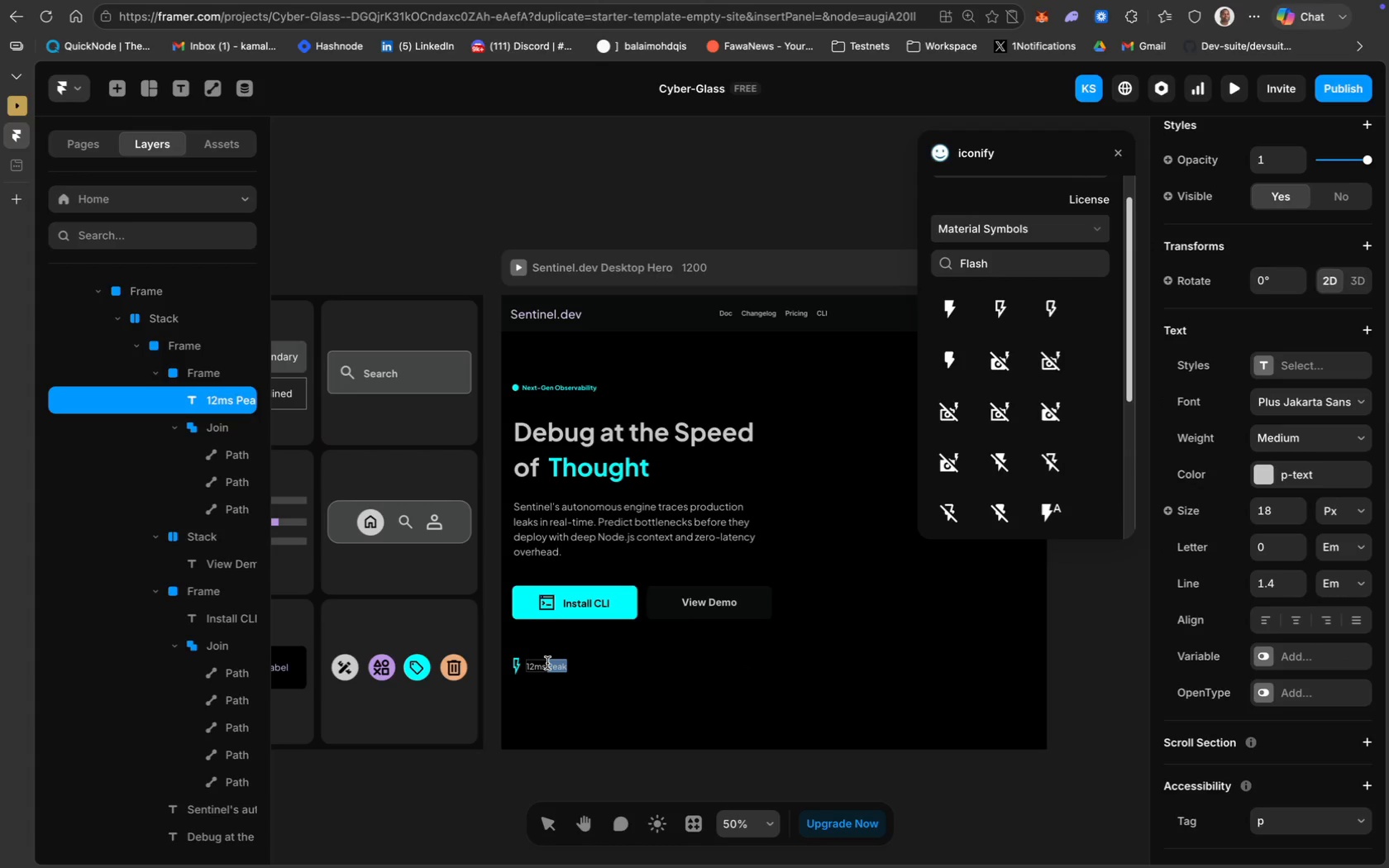 
left_click([547, 663])
 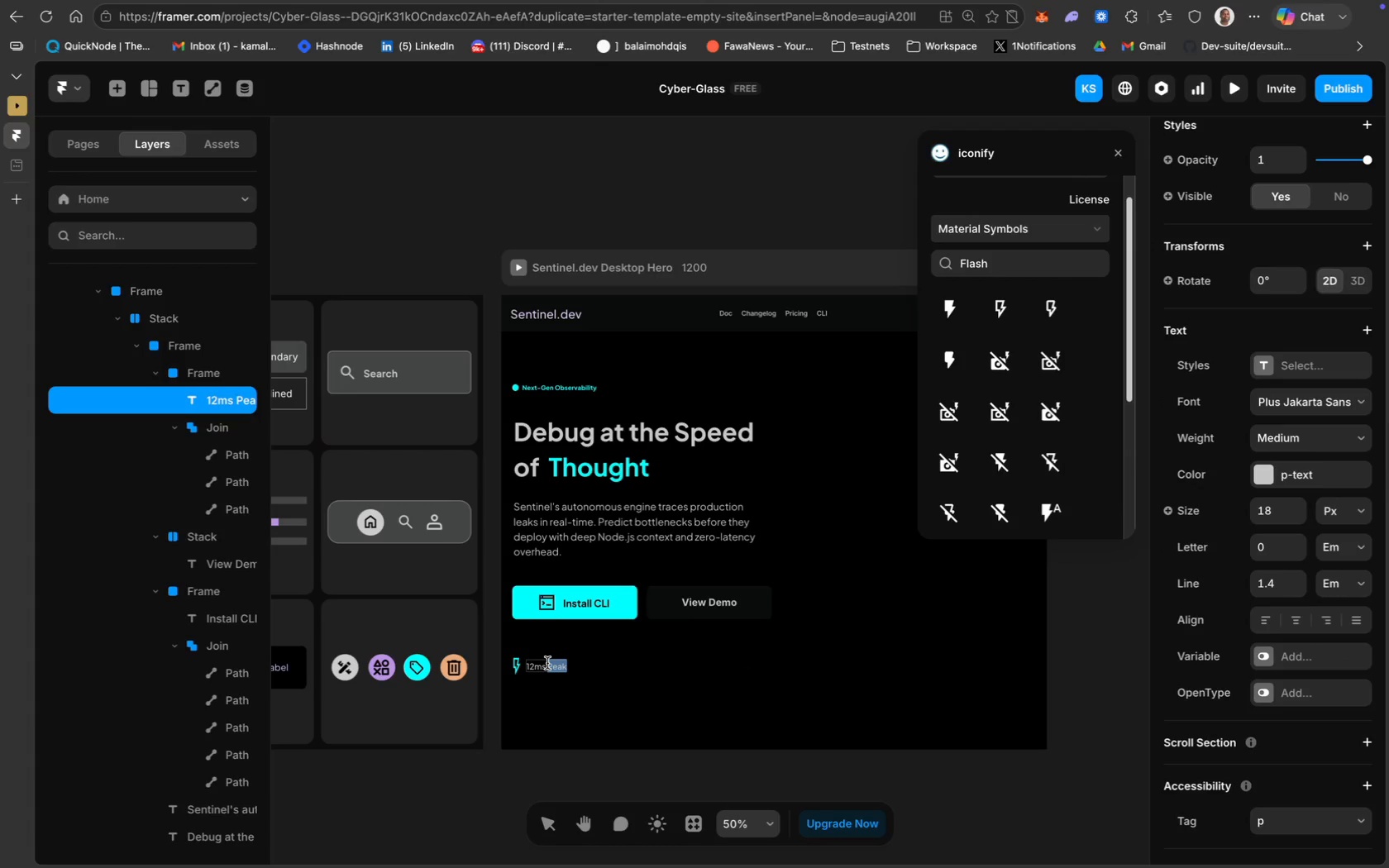 
key(Meta+A)
 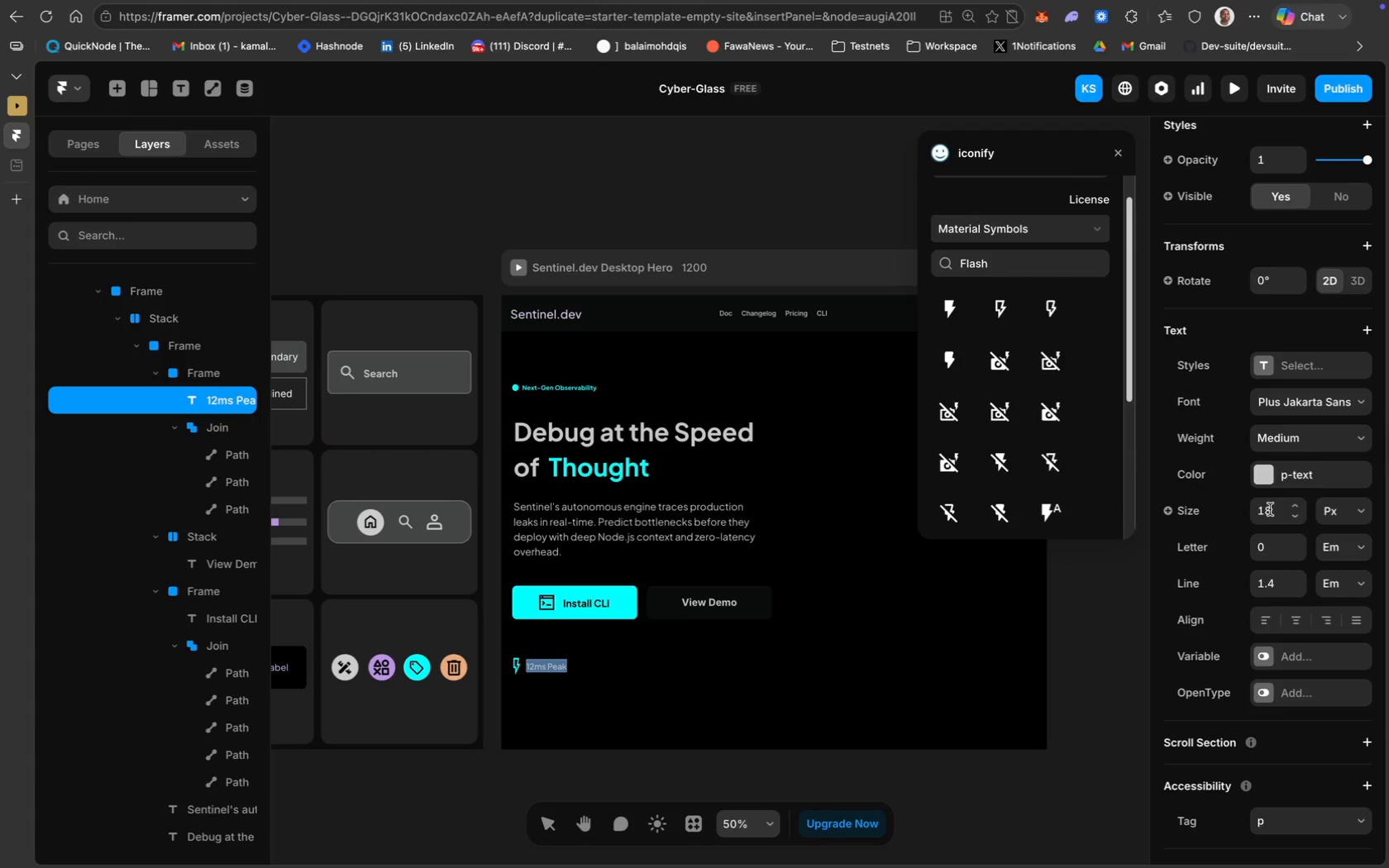 
type(22)
 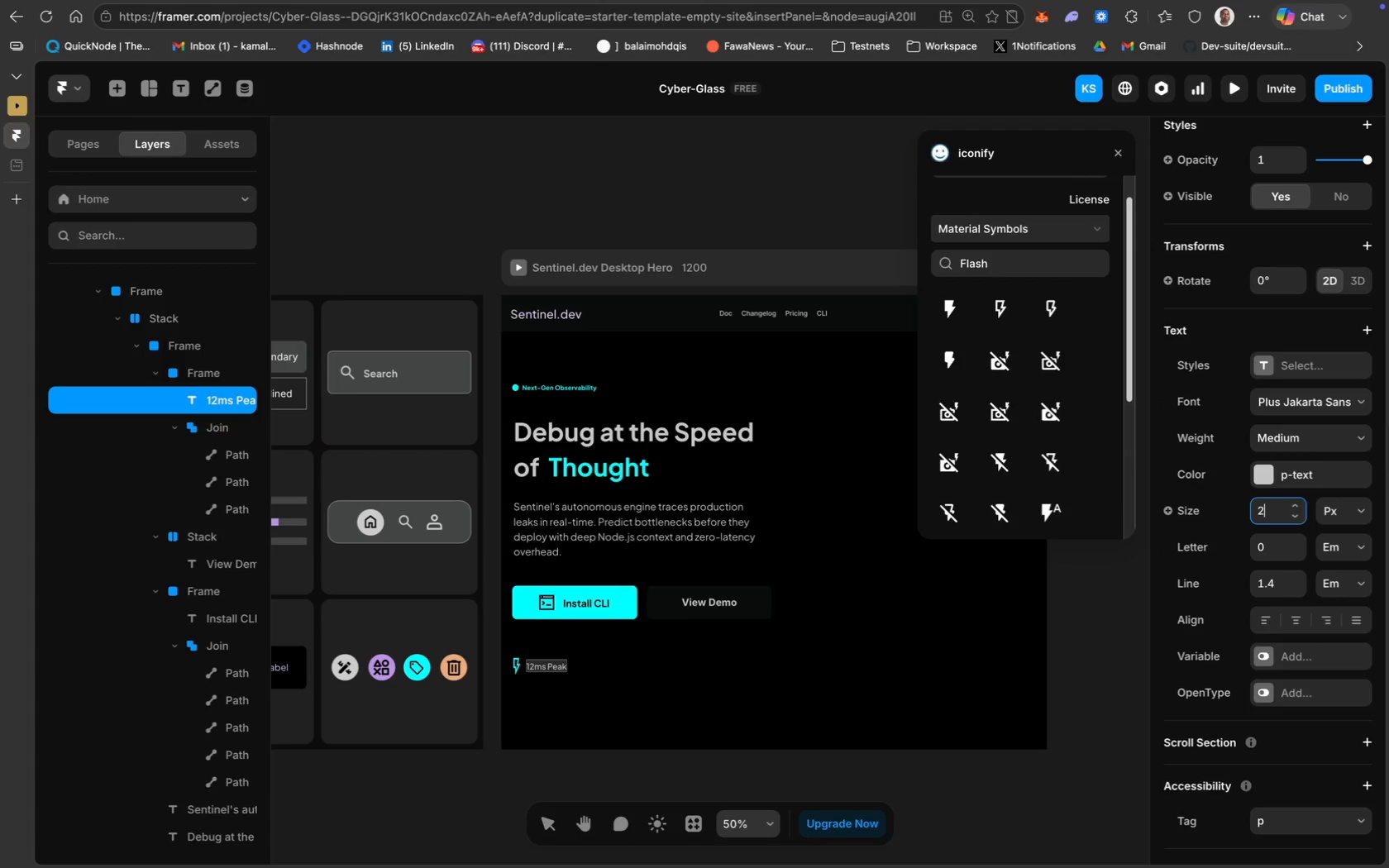 
key(Enter)
 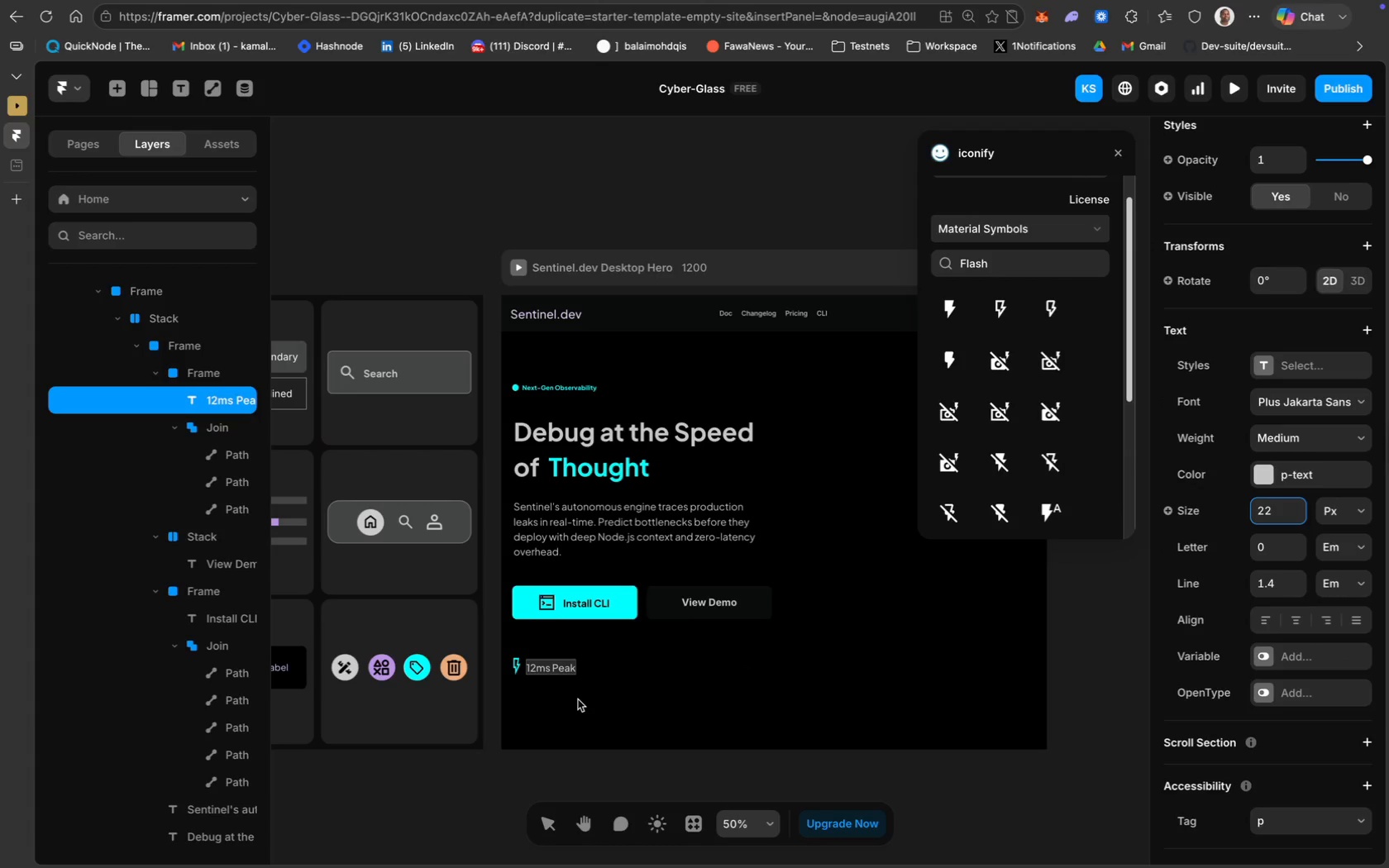 
left_click([624, 743])
 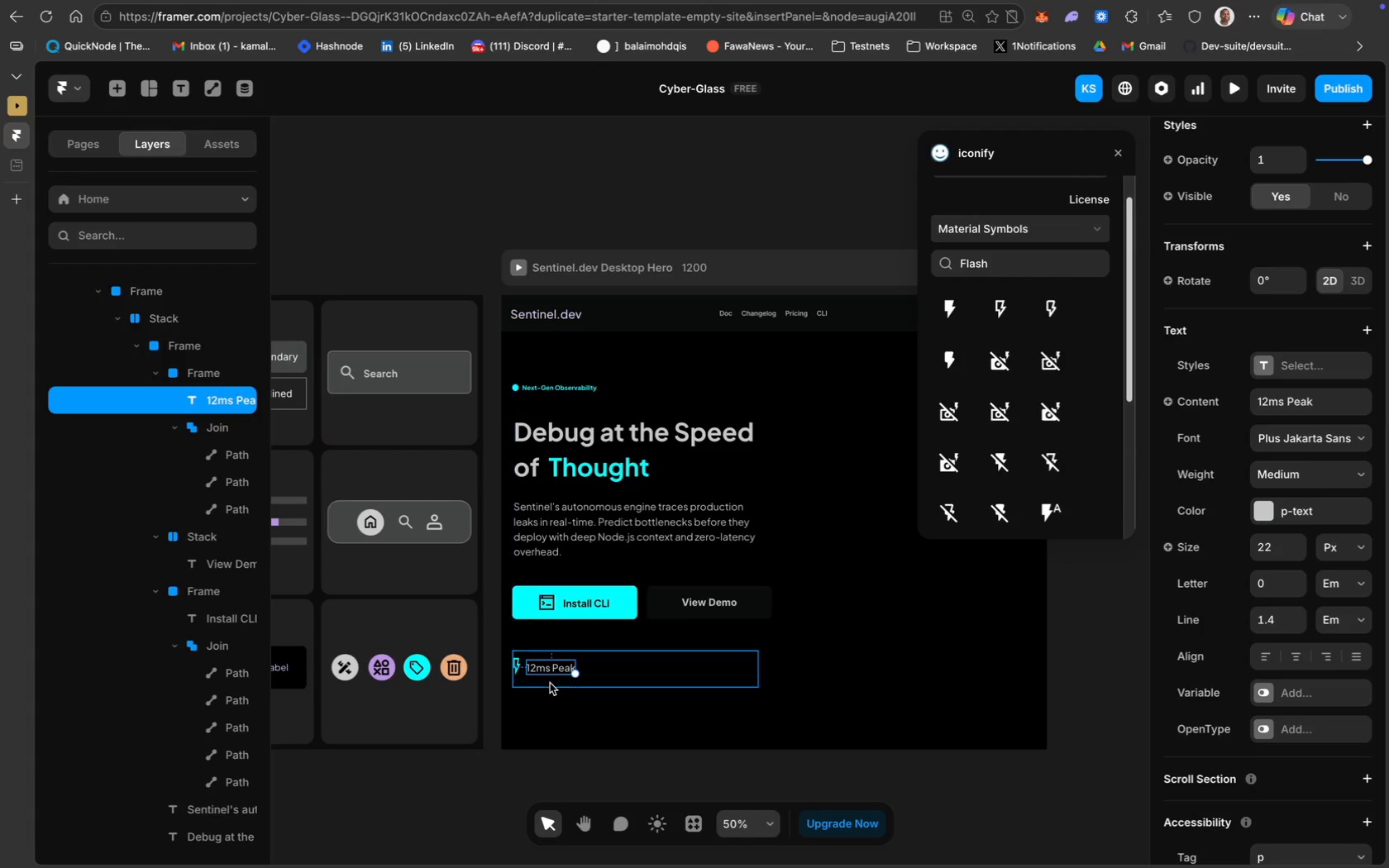 
left_click([617, 701])
 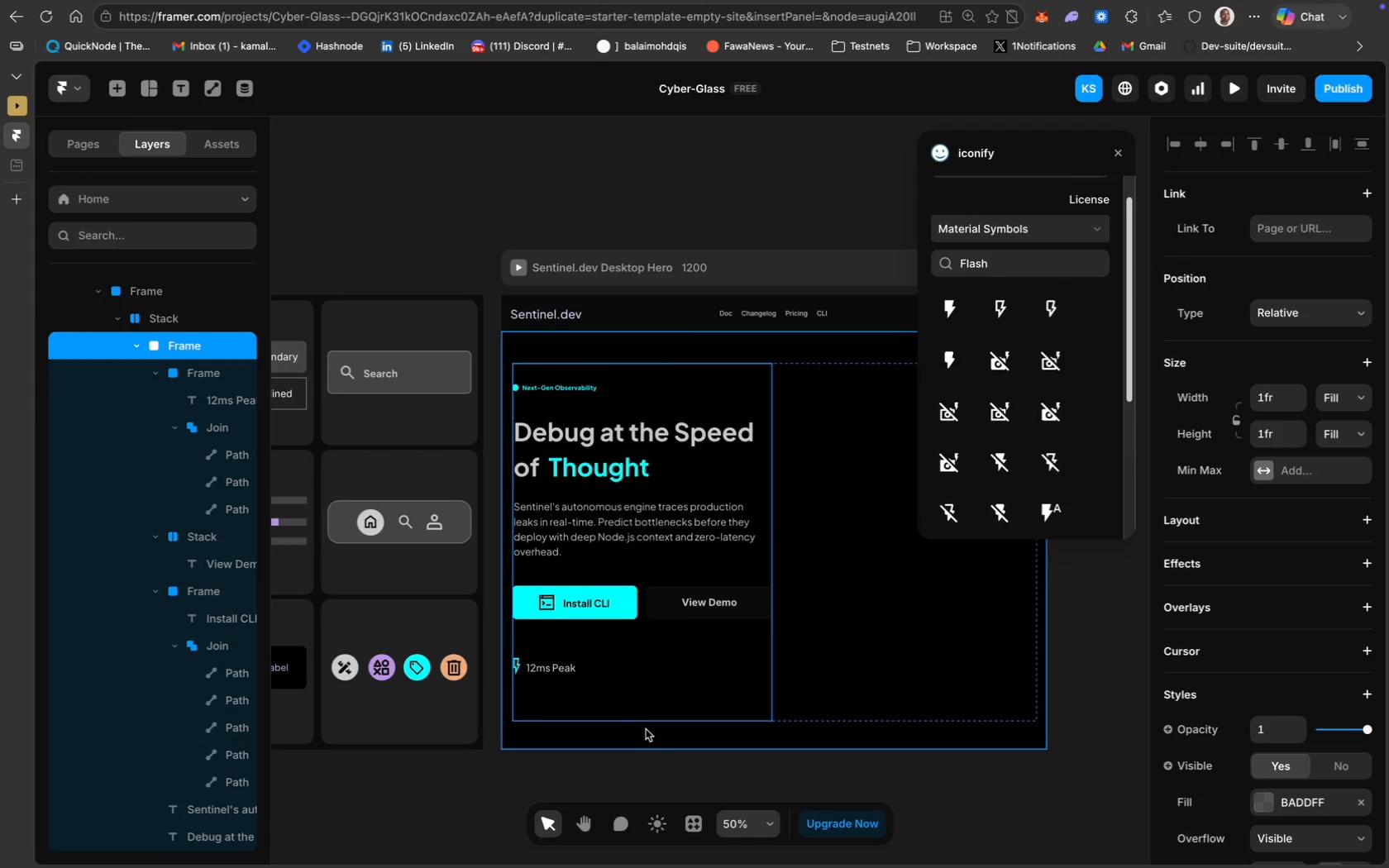 
left_click([648, 732])
 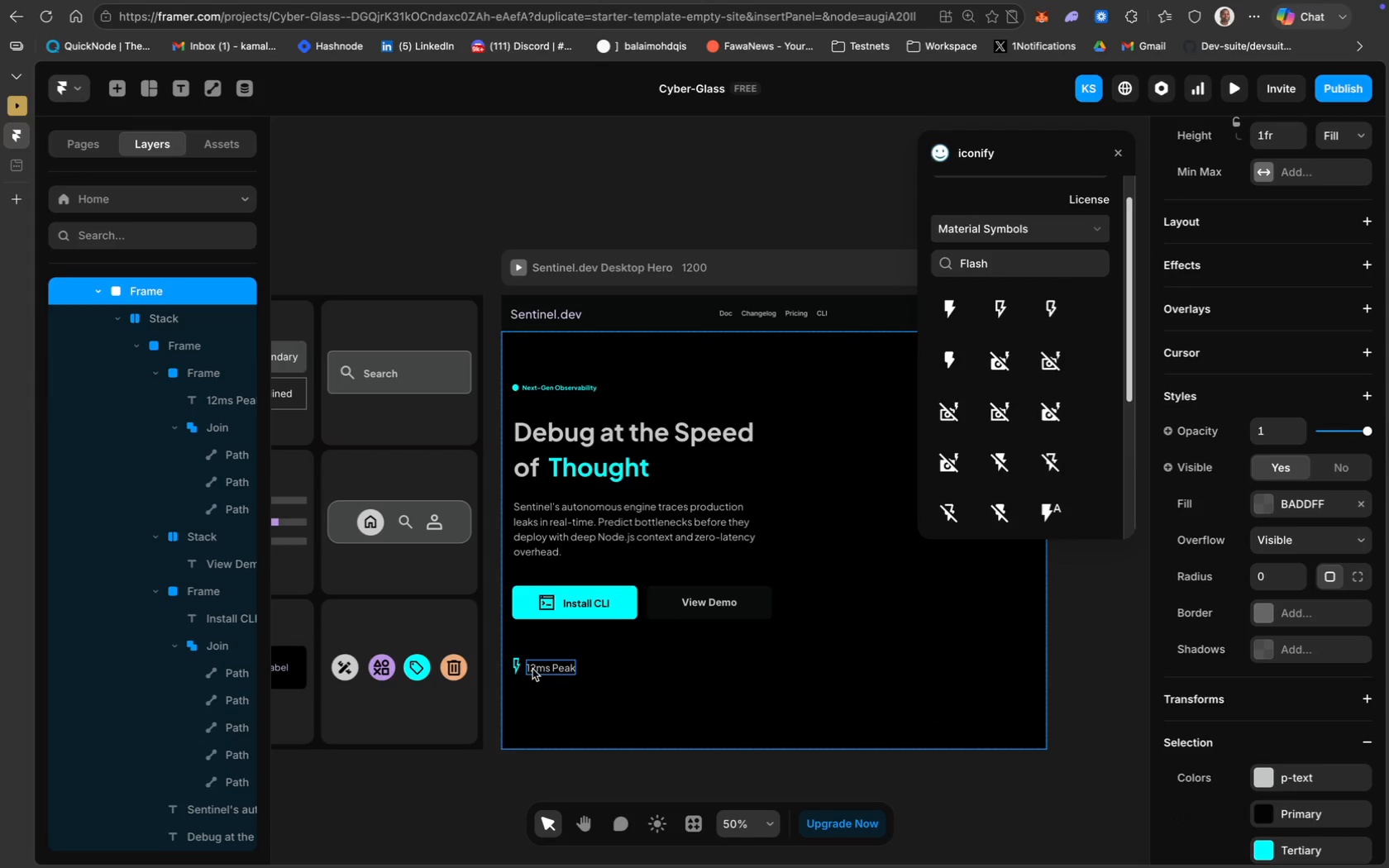 
left_click([538, 667])
 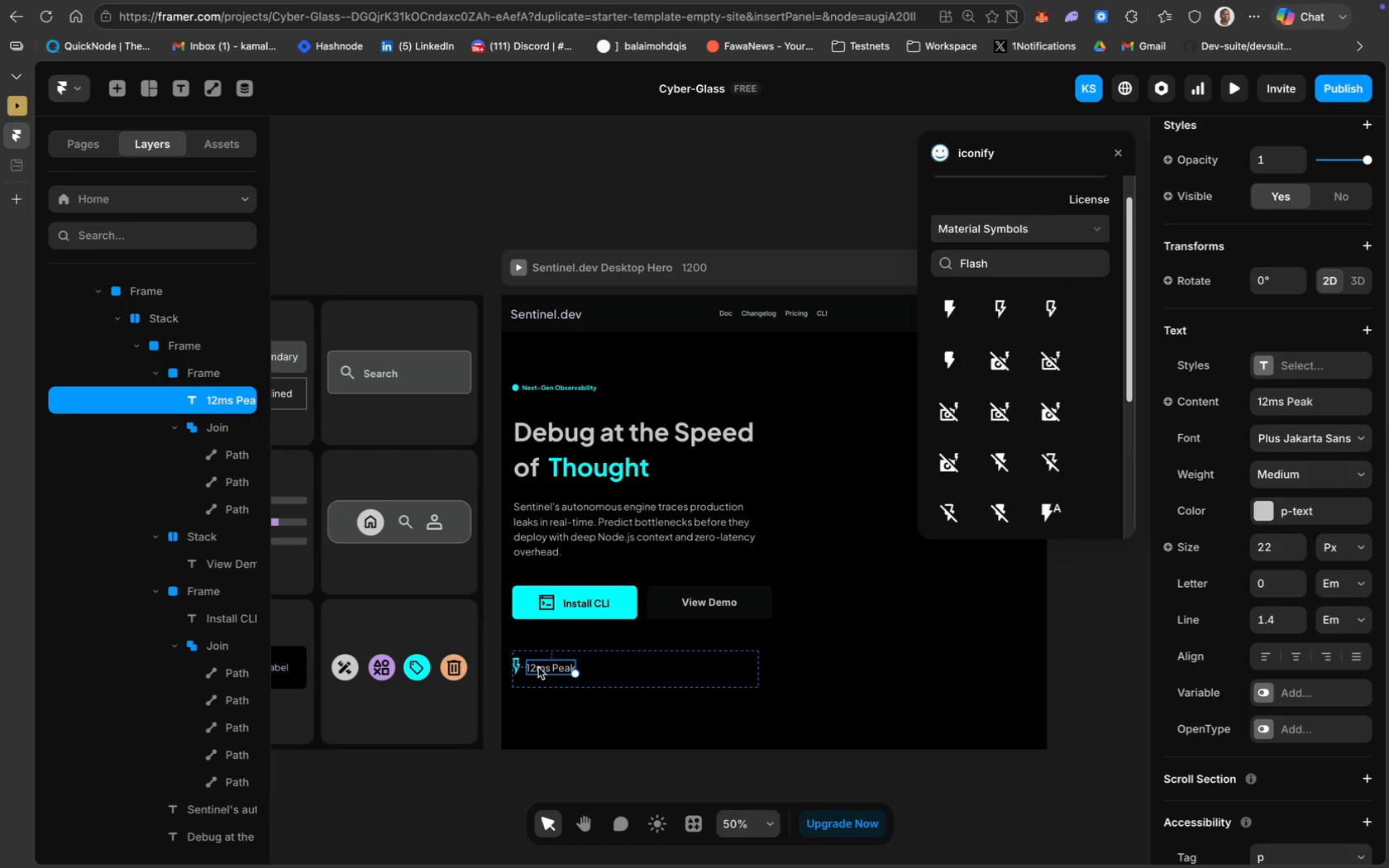 
key(ArrowUp)
 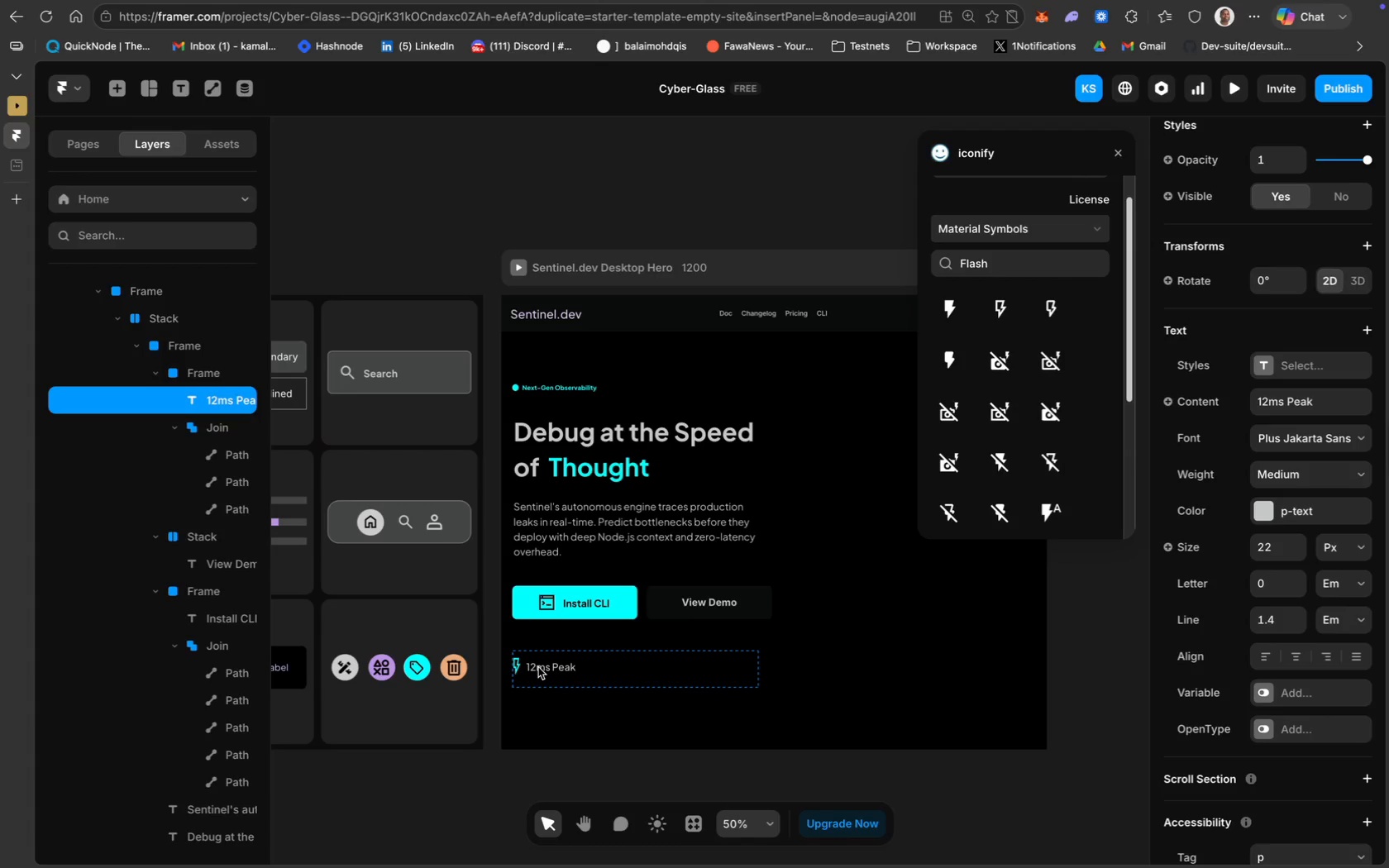 
key(ArrowUp)
 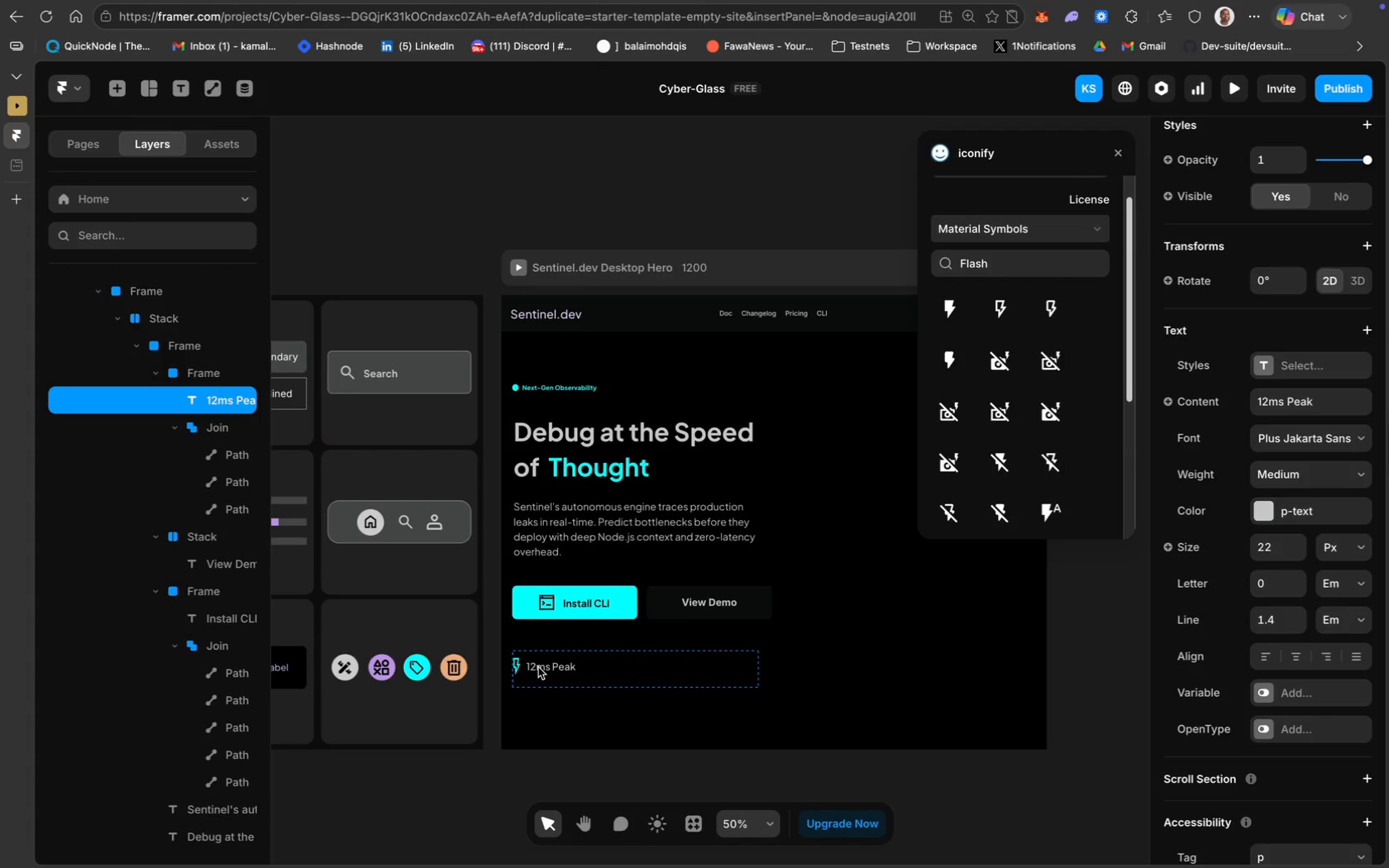 
key(ArrowUp)
 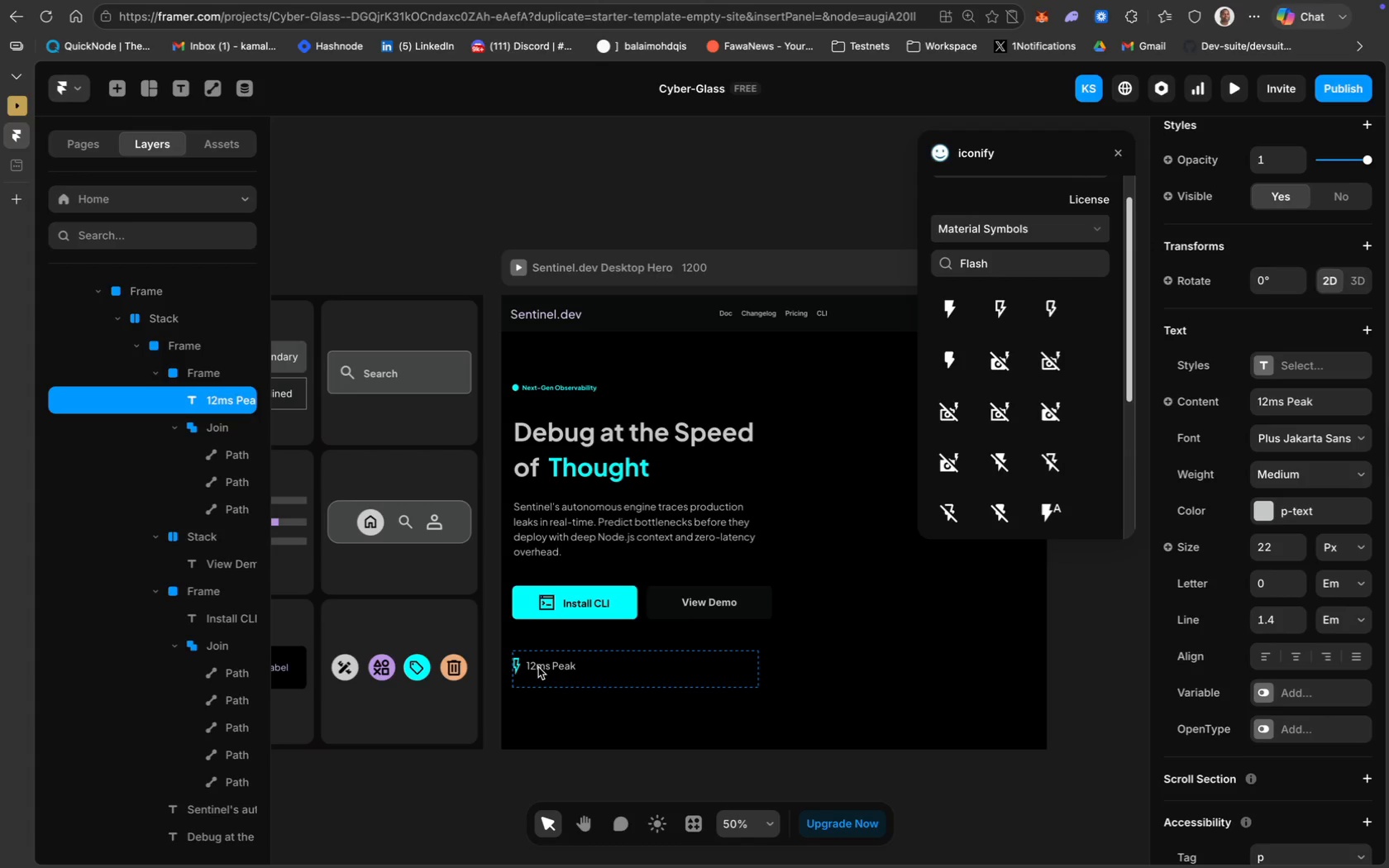 
key(ArrowUp)
 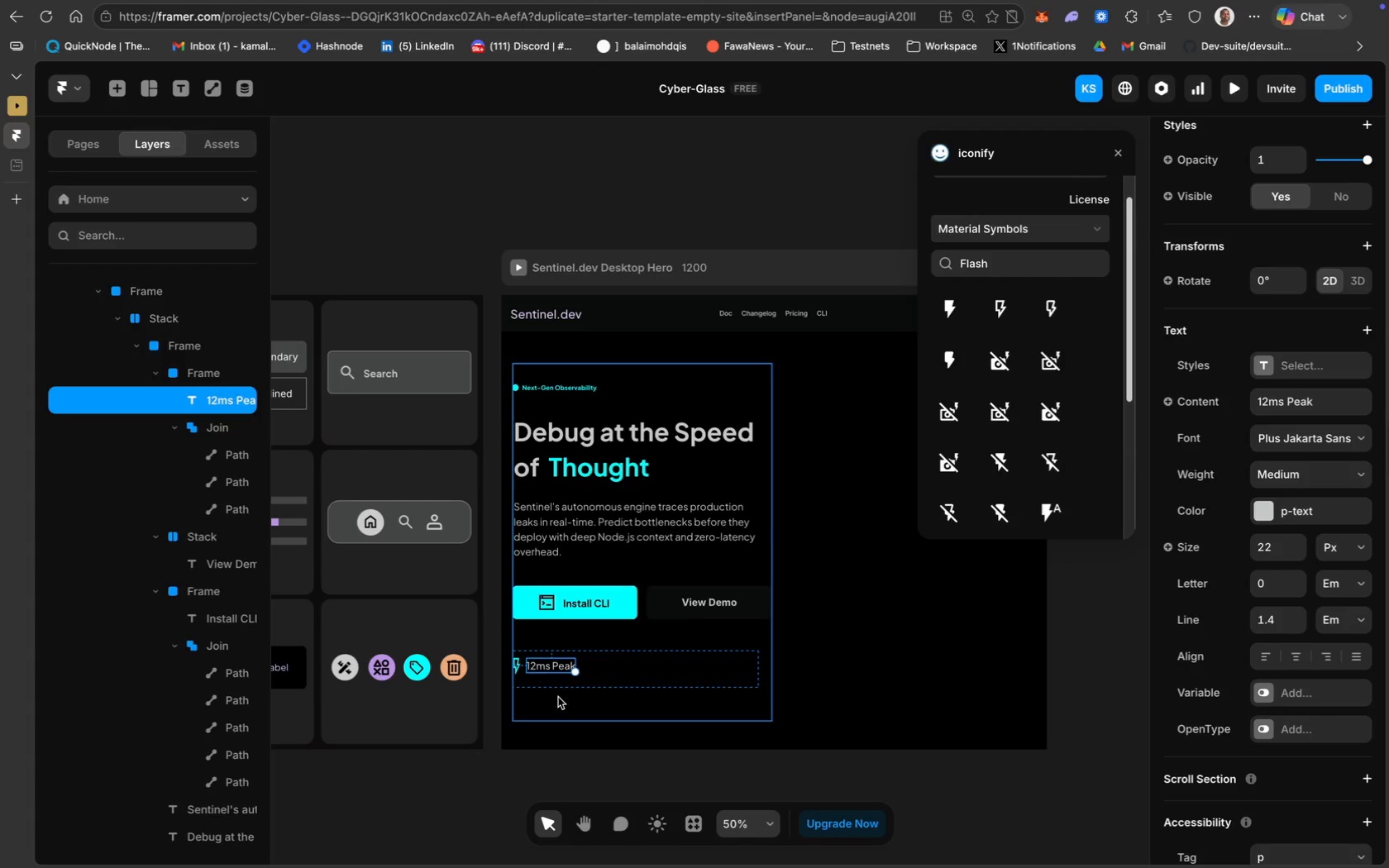 
hold_key(key=ShiftLeft, duration=0.77)
left_click([518, 667])
 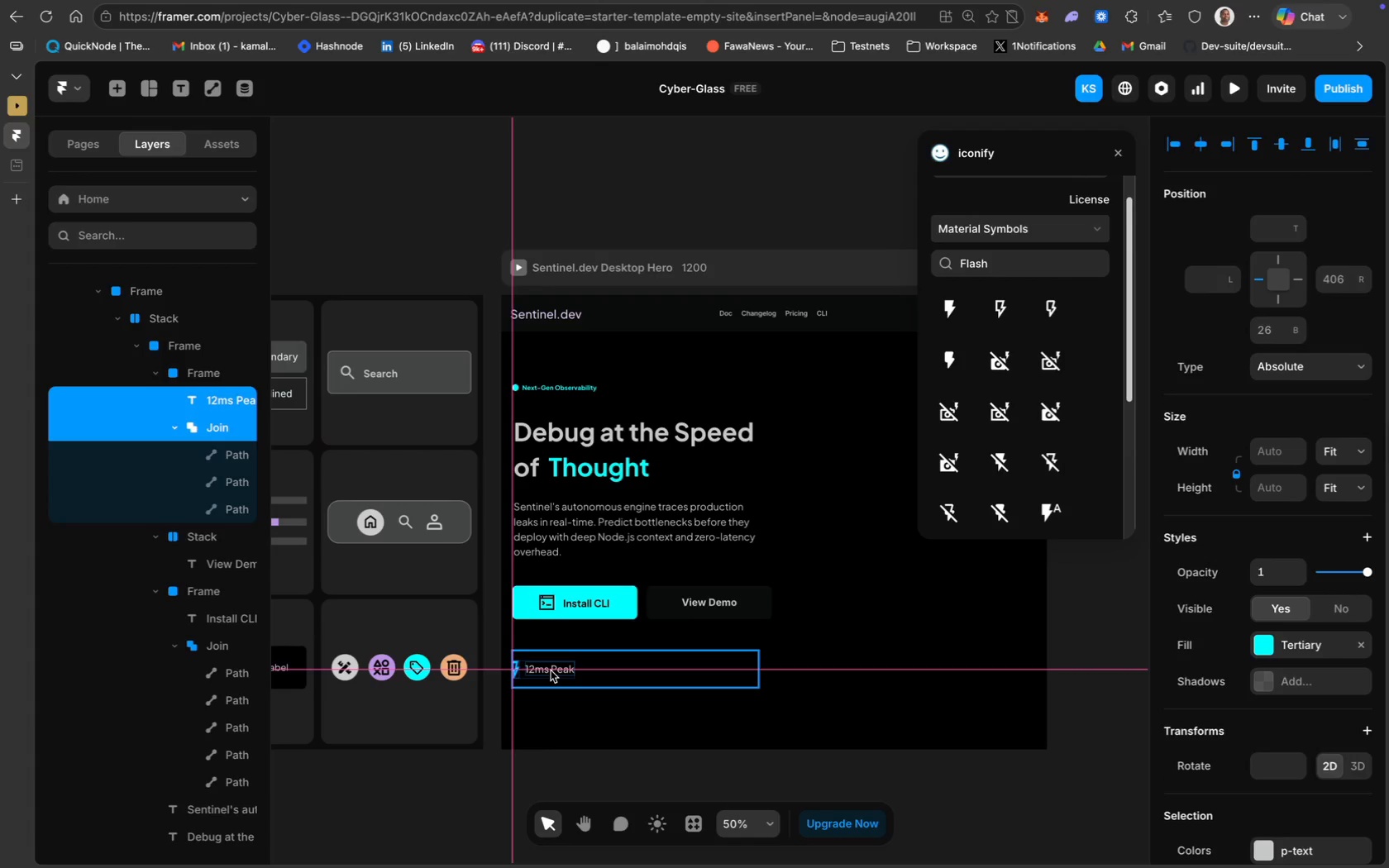 
key(Meta+D)
 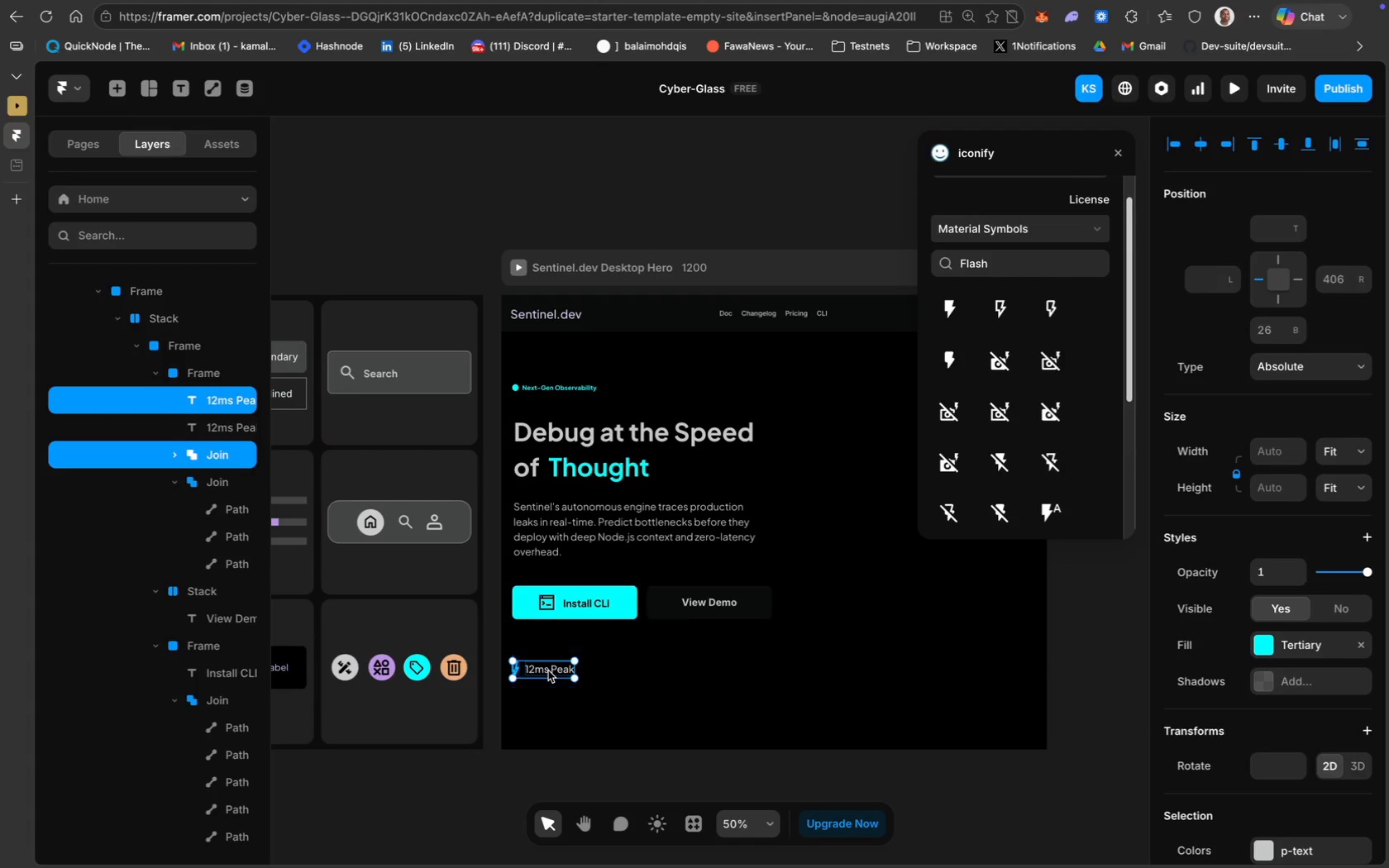 
left_click_drag(start_coordinate=[548, 671], to_coordinate=[640, 670])
 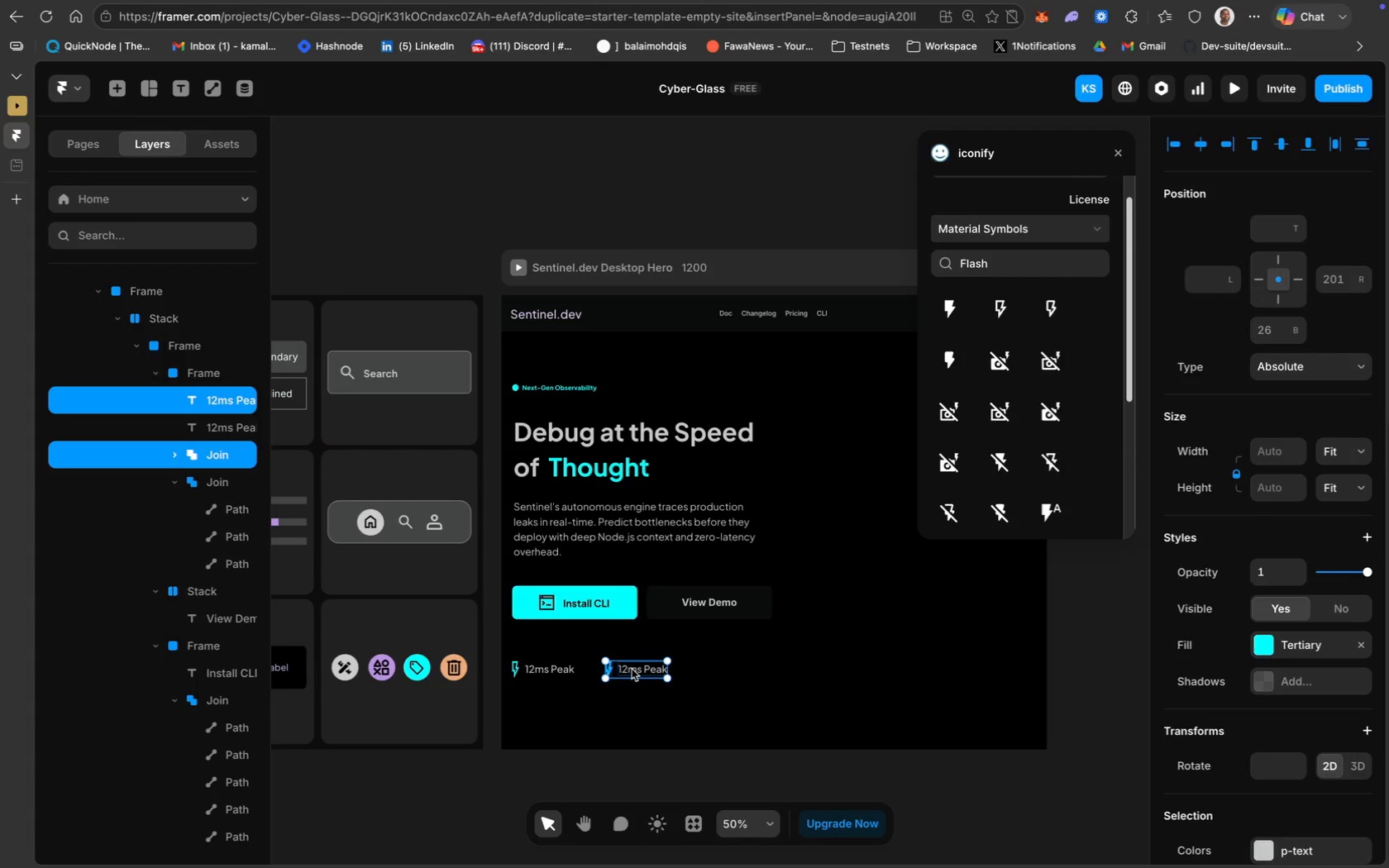 
double_click([632, 669])
 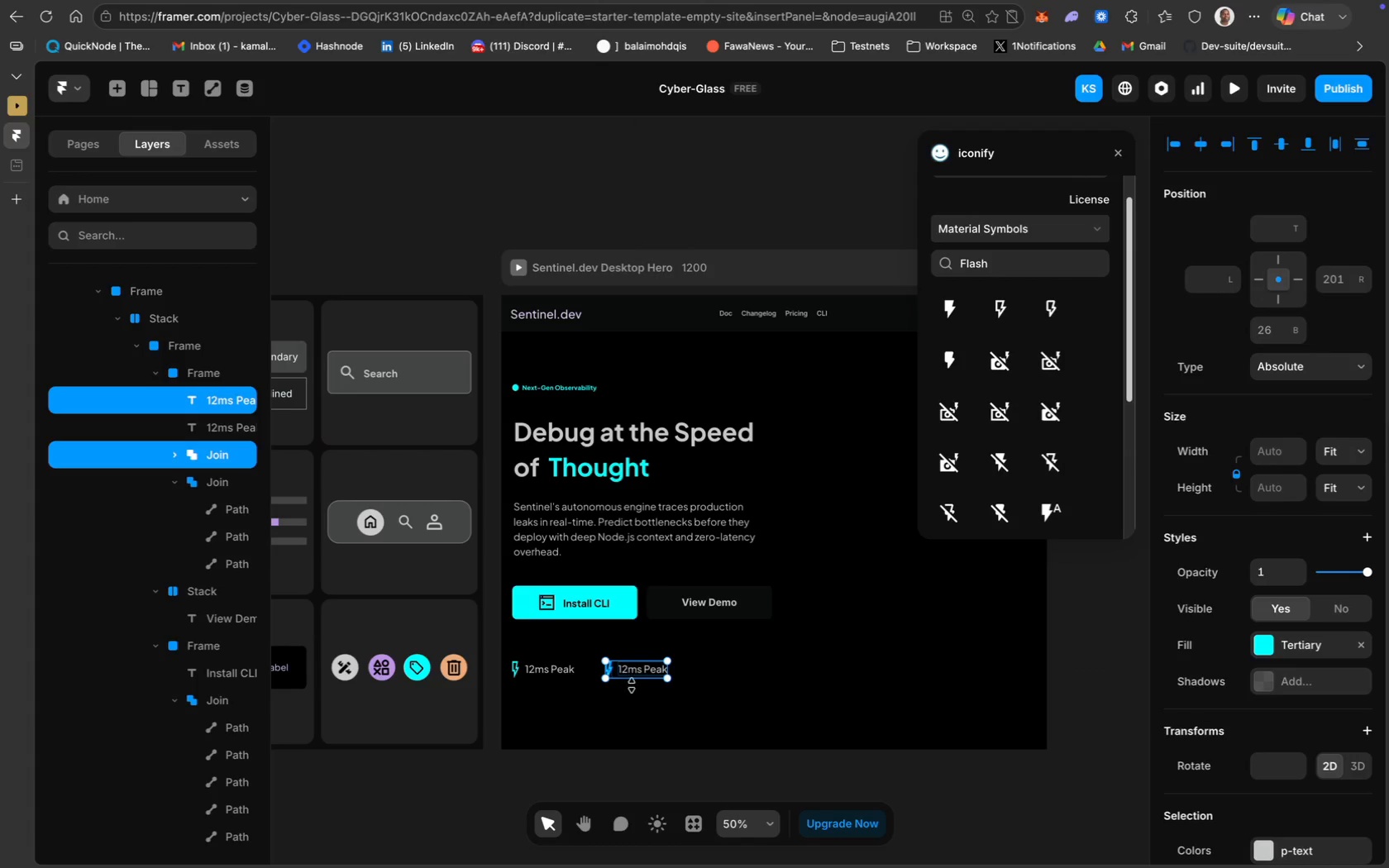 
left_click([638, 718])
 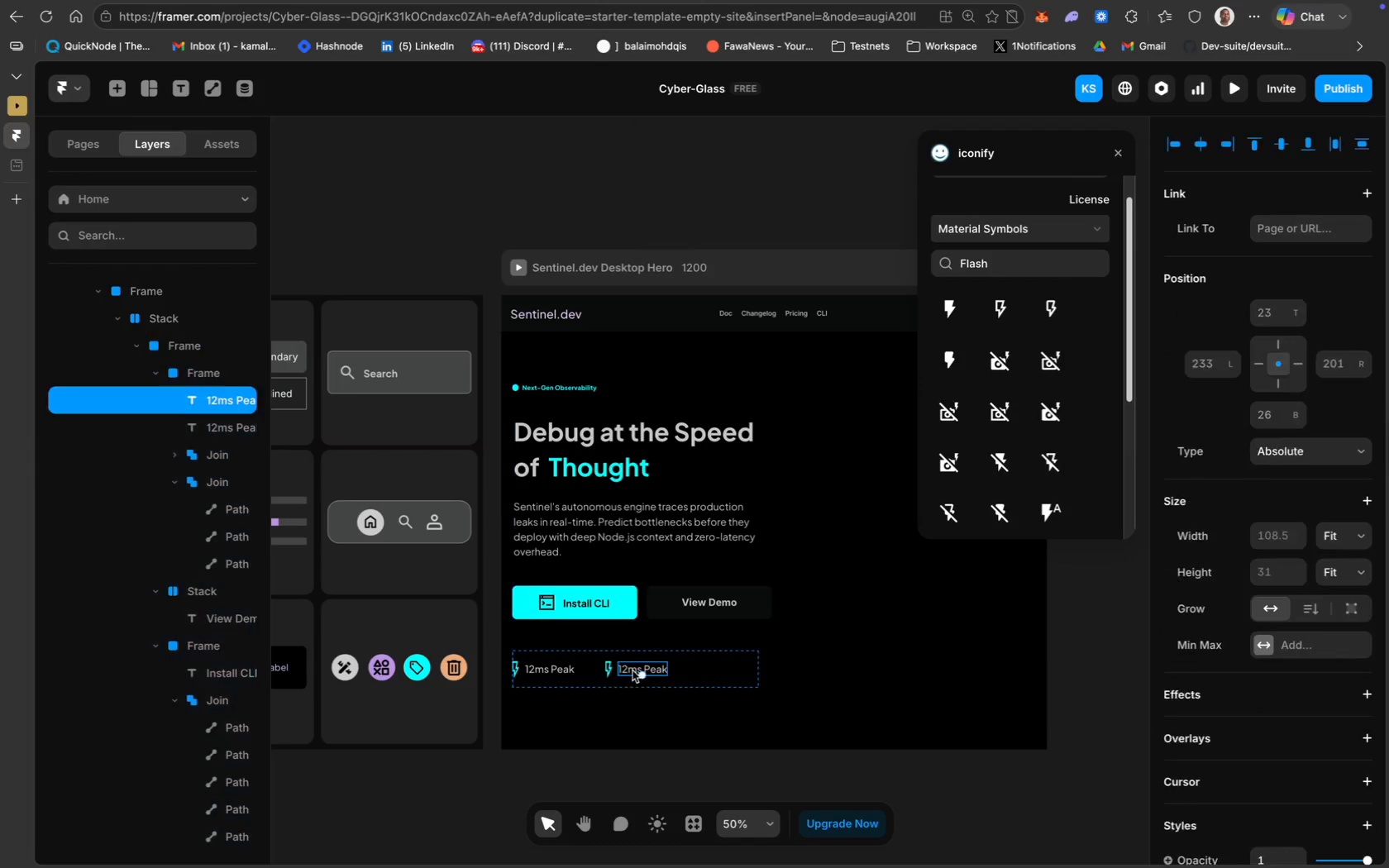 
double_click([636, 670])
 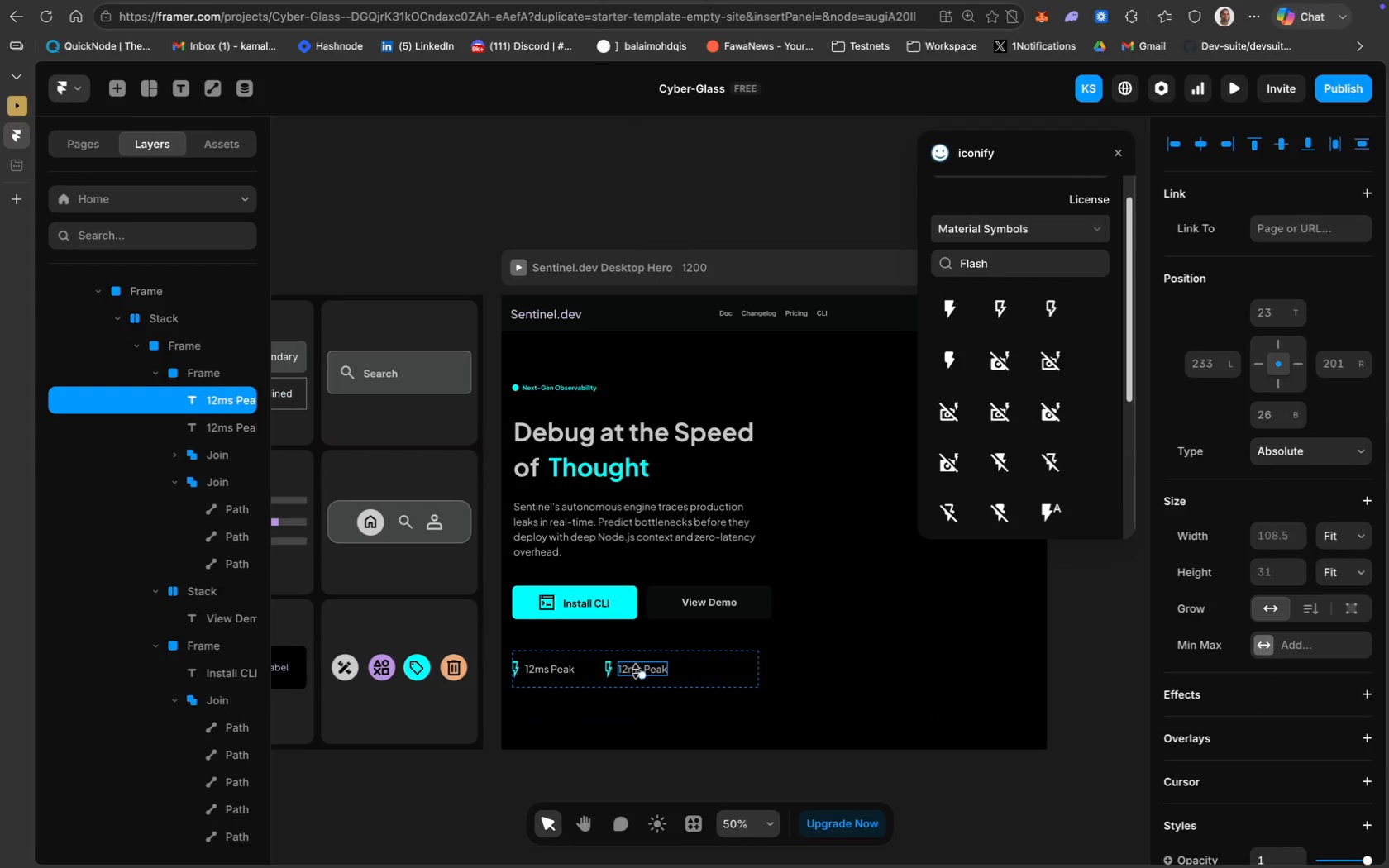 
triple_click([636, 670])
 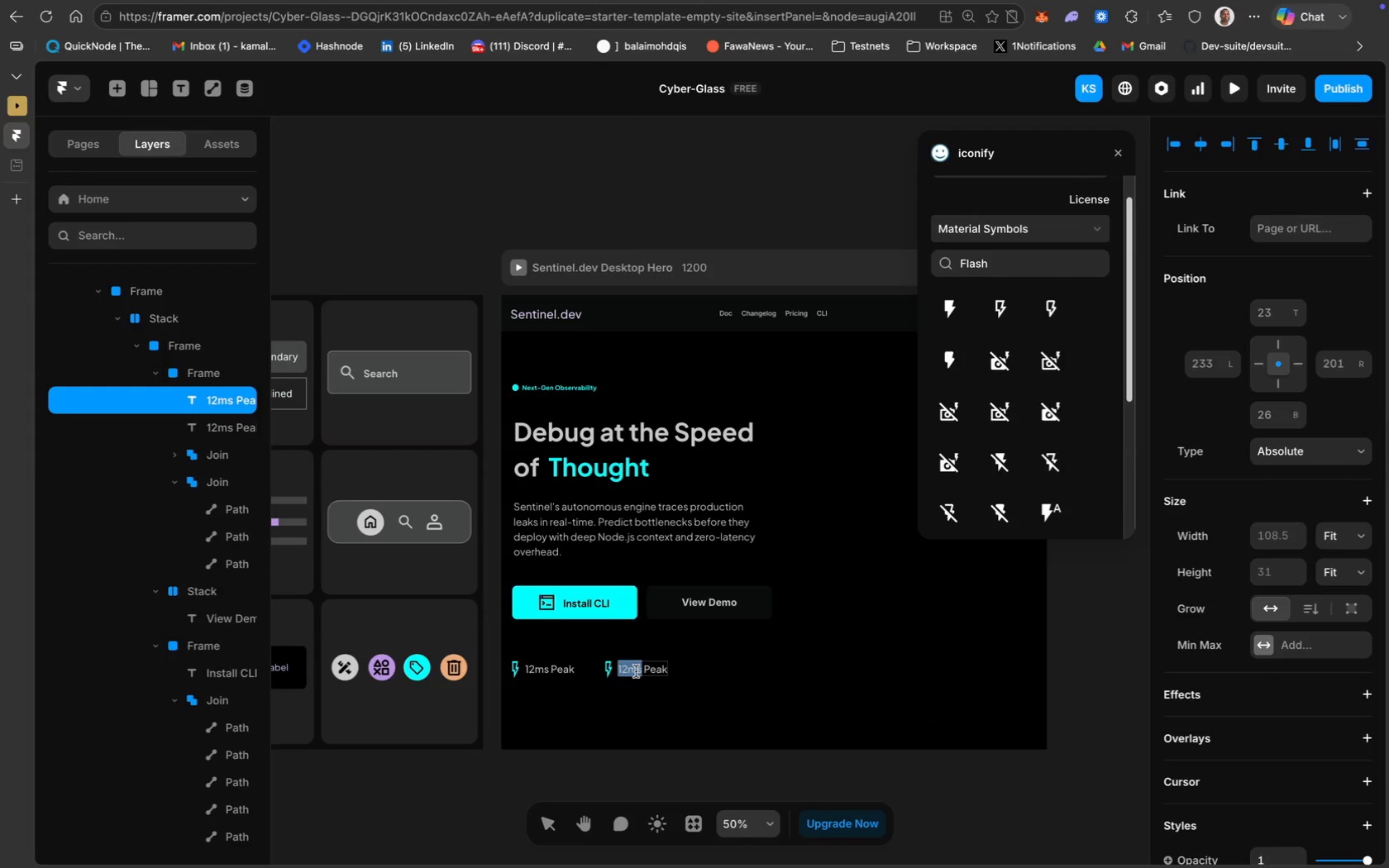 
key(Meta+CommandLeft)
 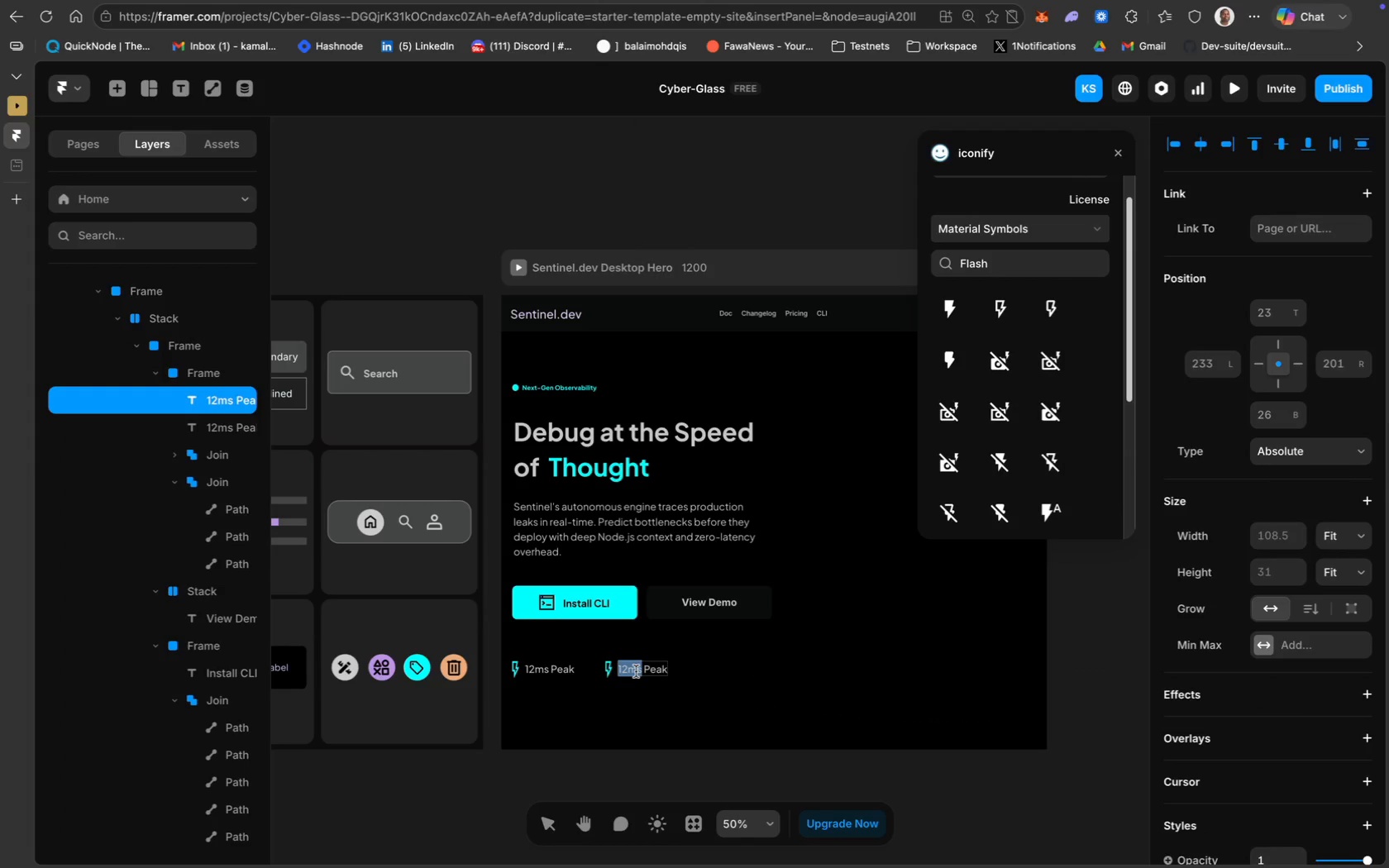 
key(Meta+A)
 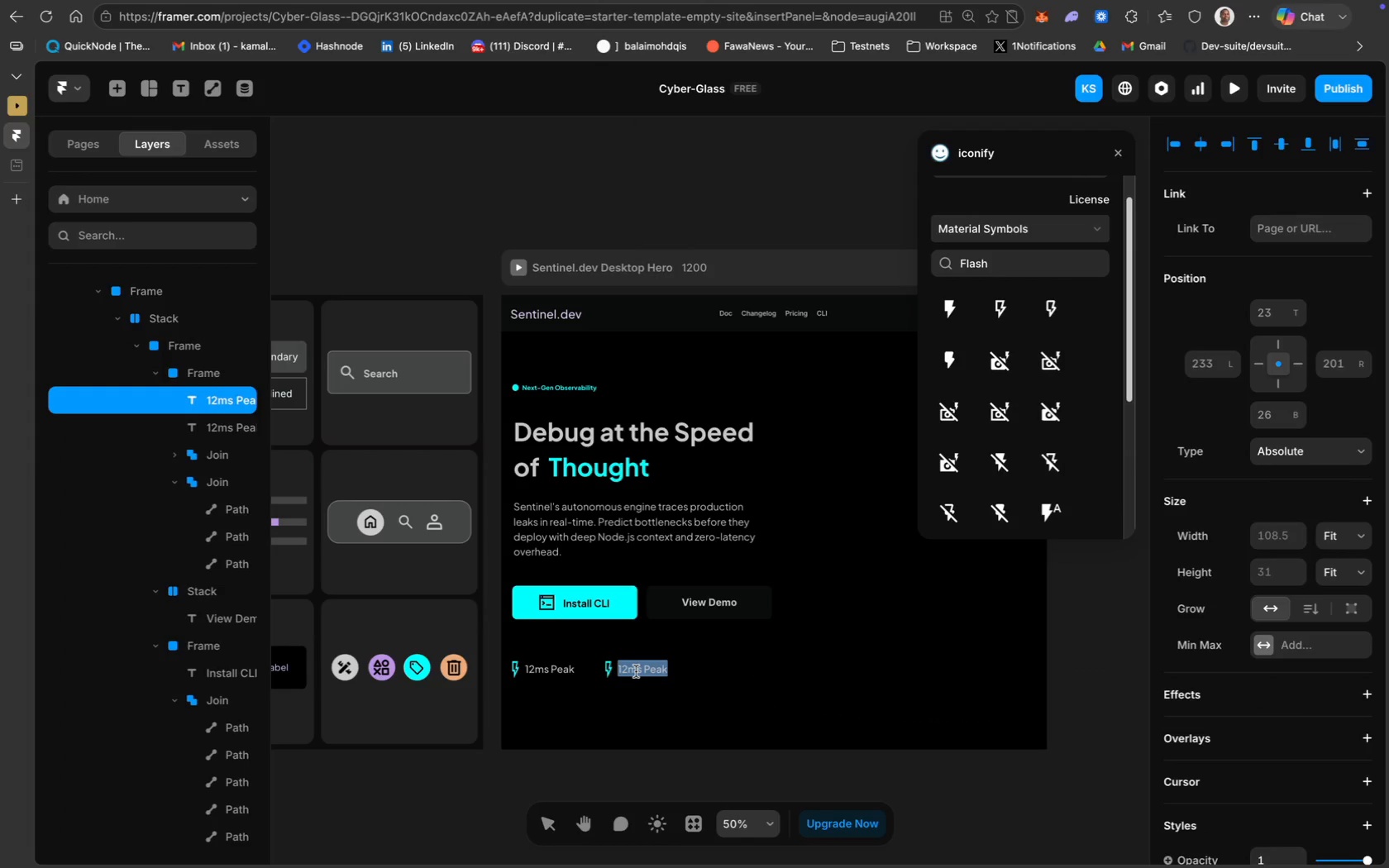 
type(16)
key(Backspace)
type(50-27001)
 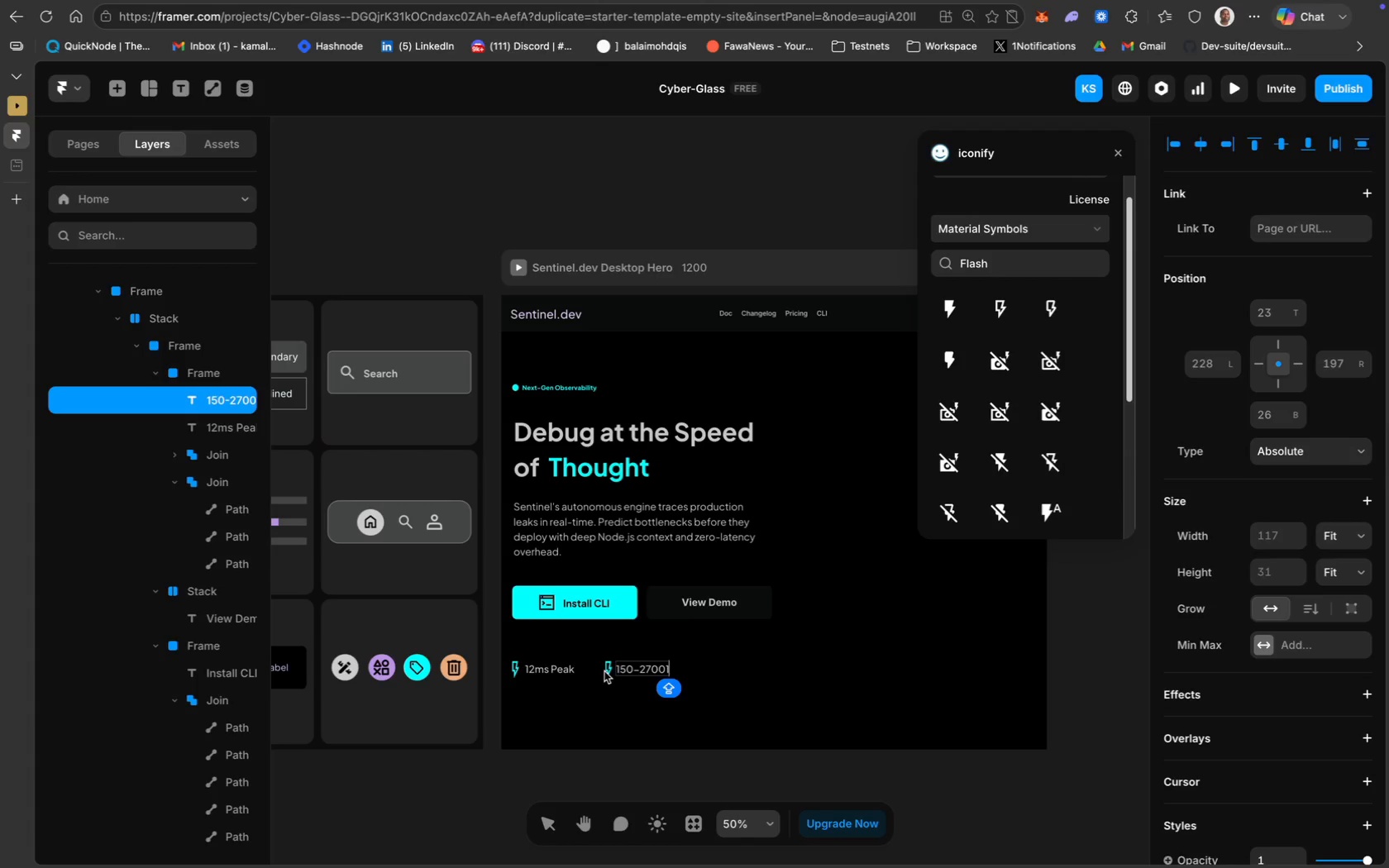 
left_click([609, 669])
 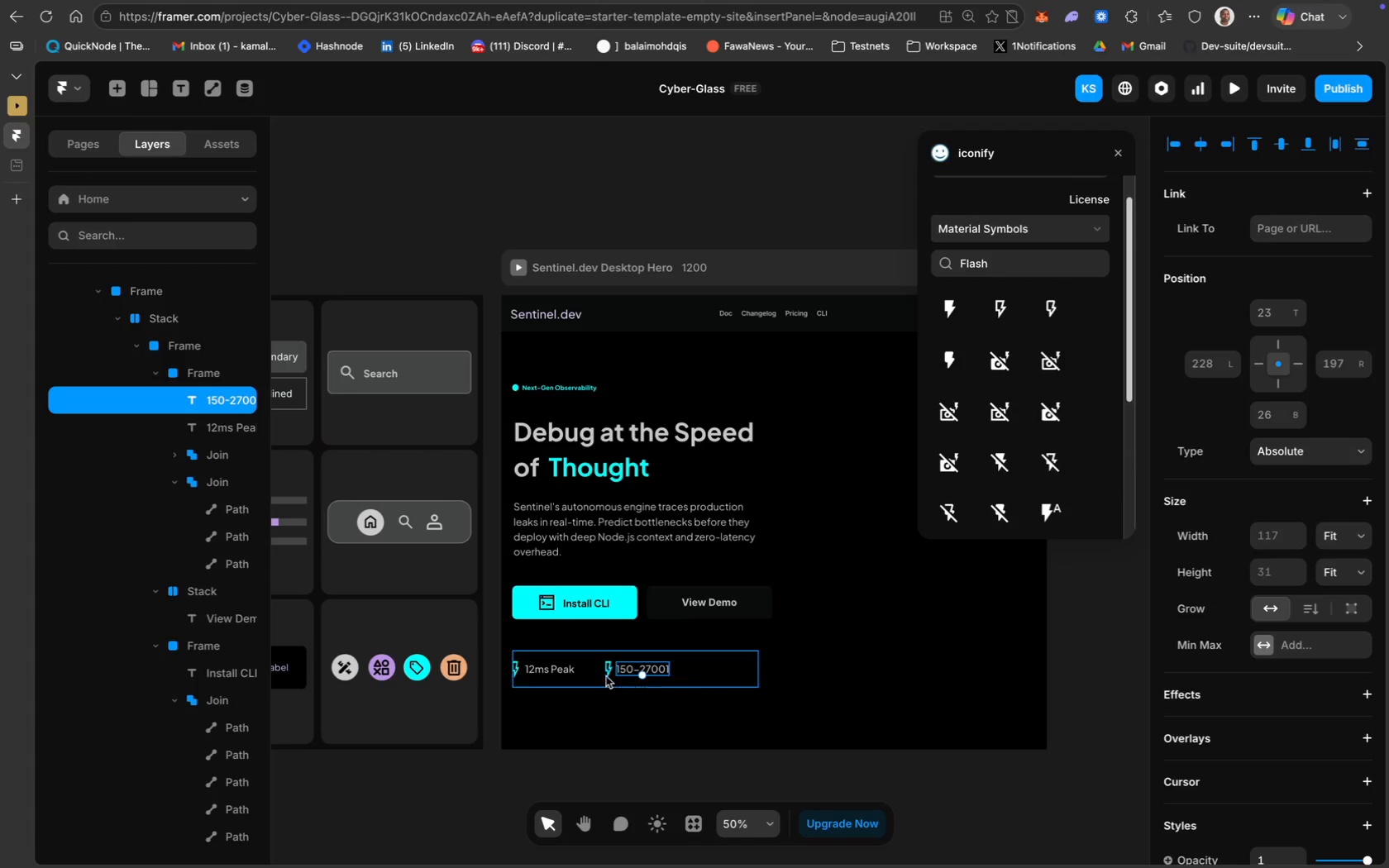 
left_click([606, 670])
 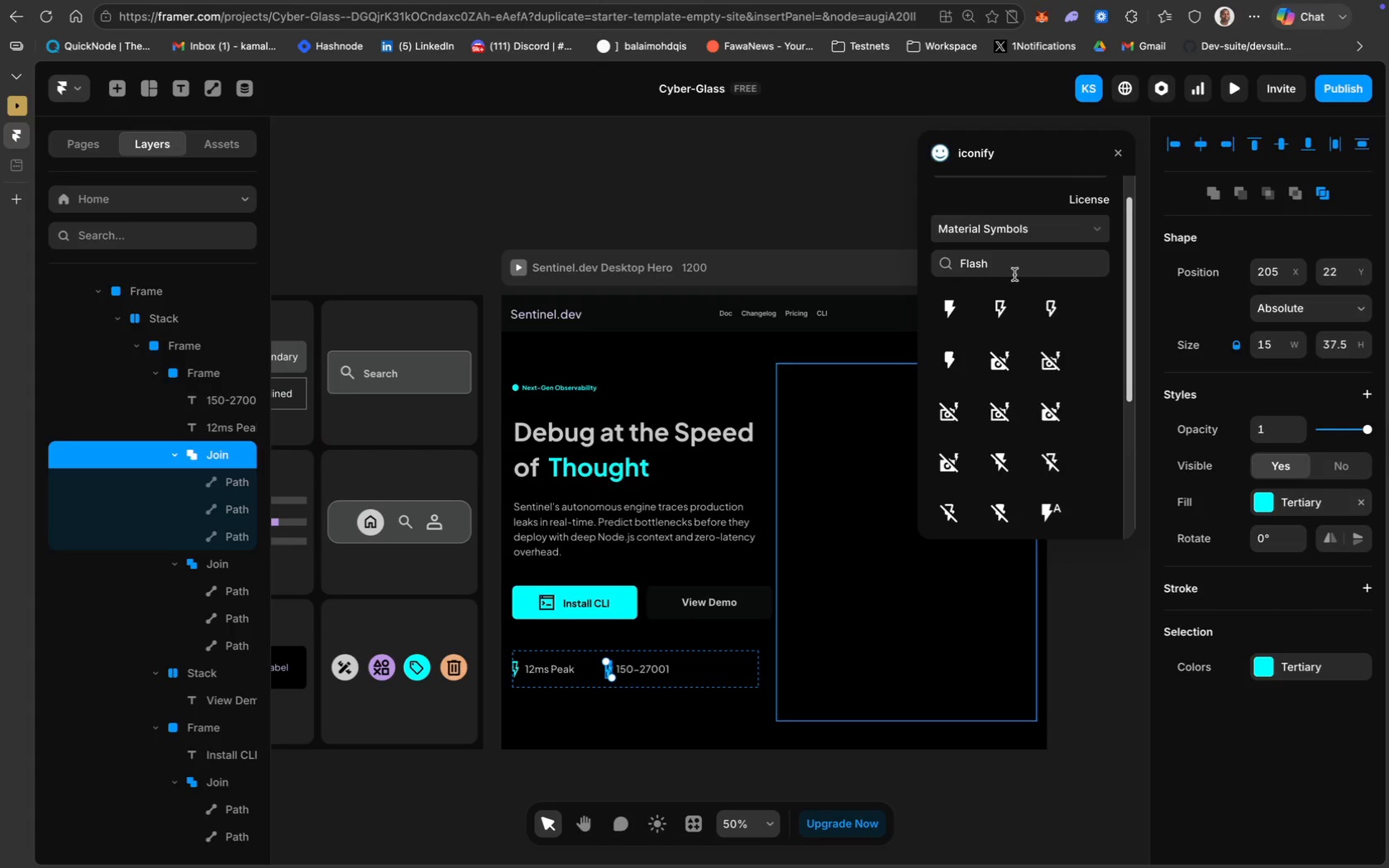 
left_click([706, 653])
 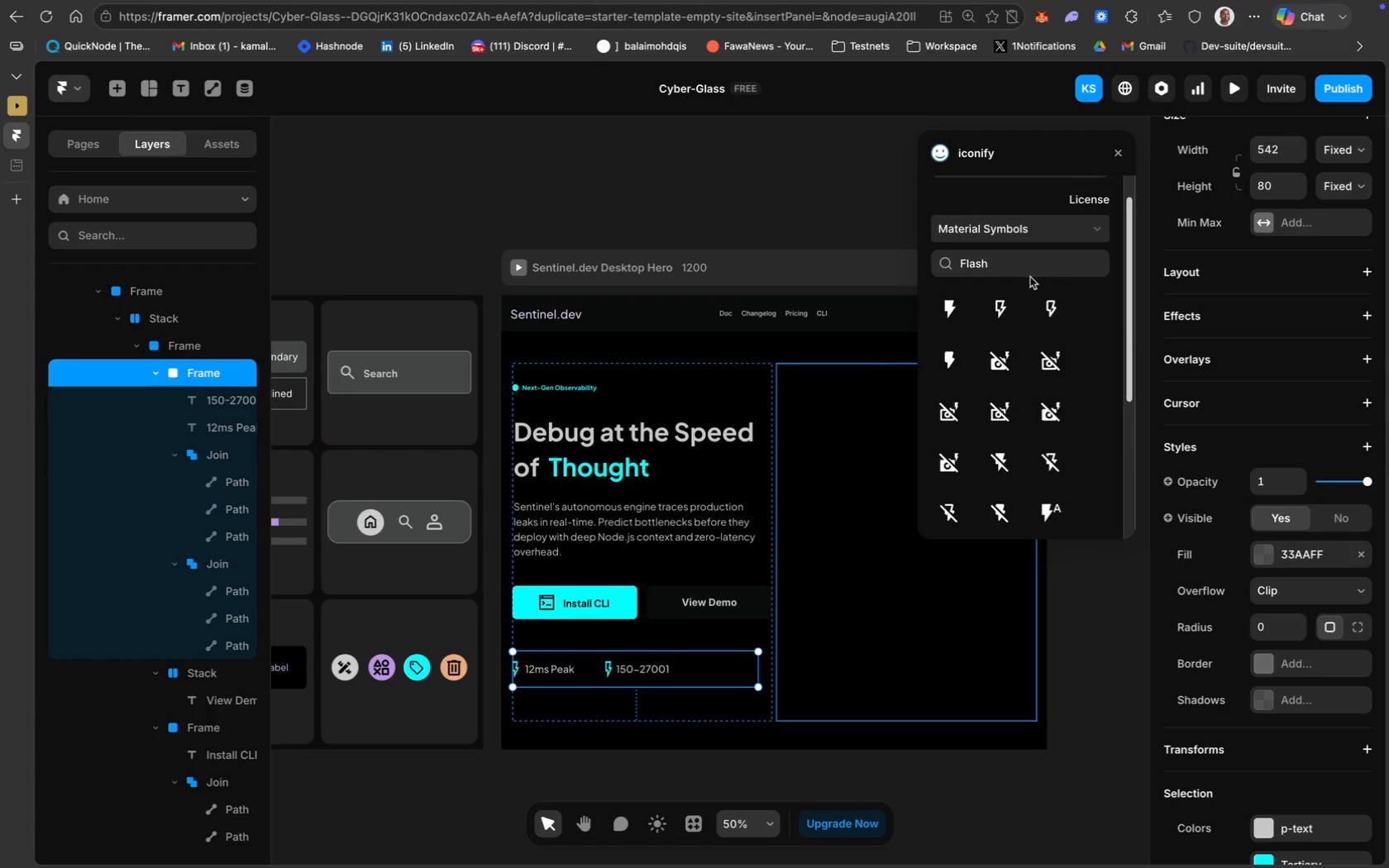 
key(Meta+A)
 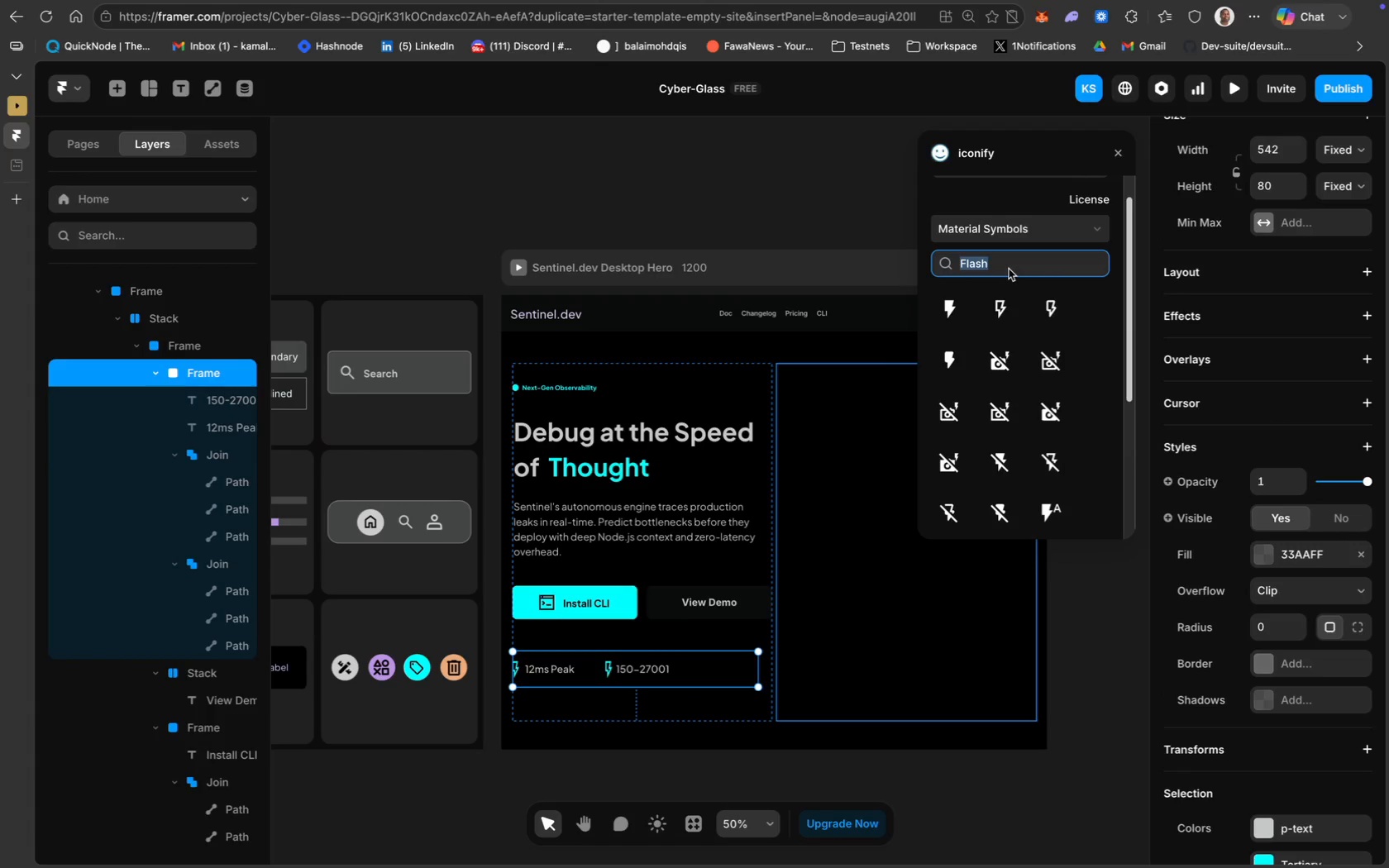 
type(SHIELD)
 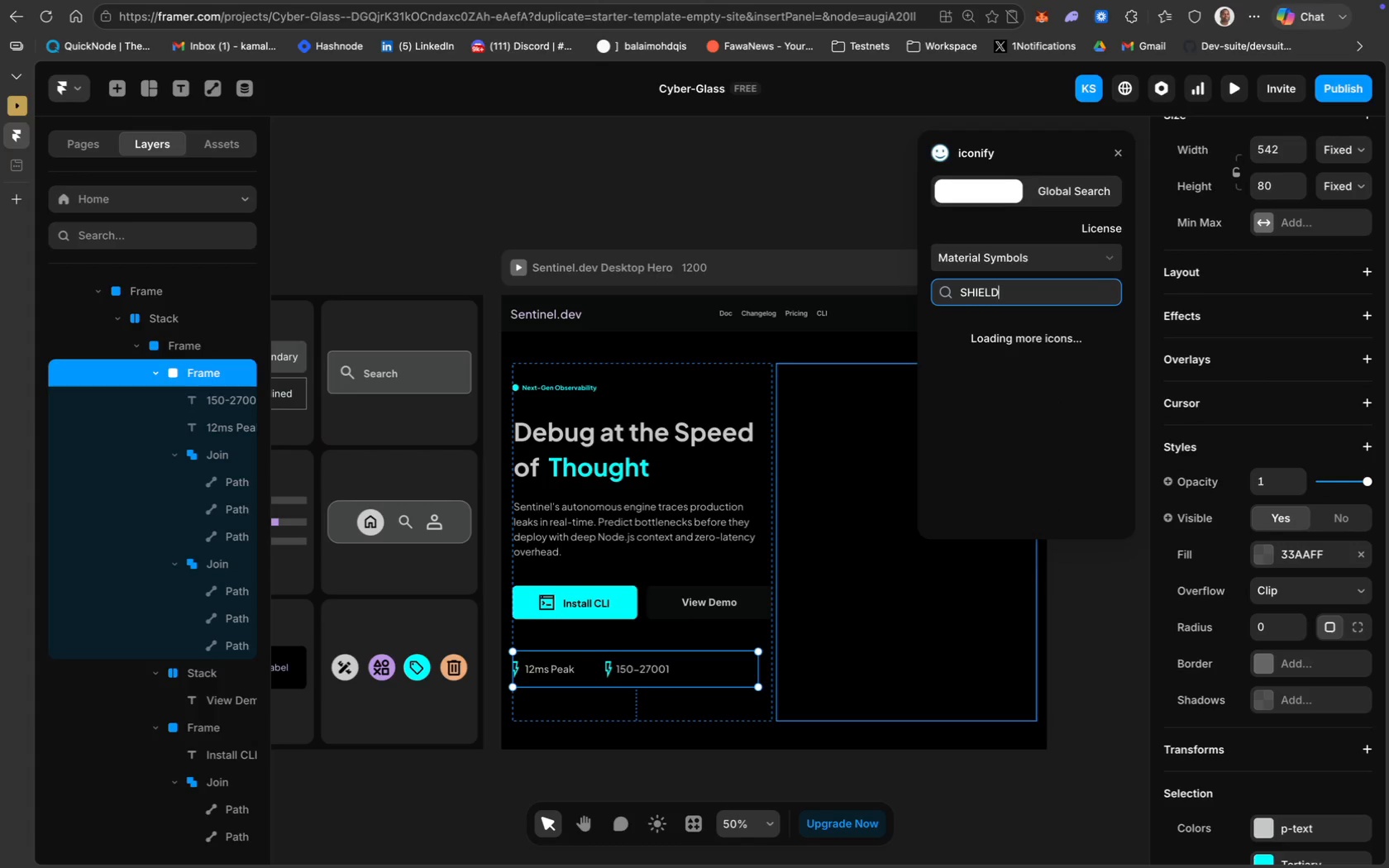 
key(Enter)
 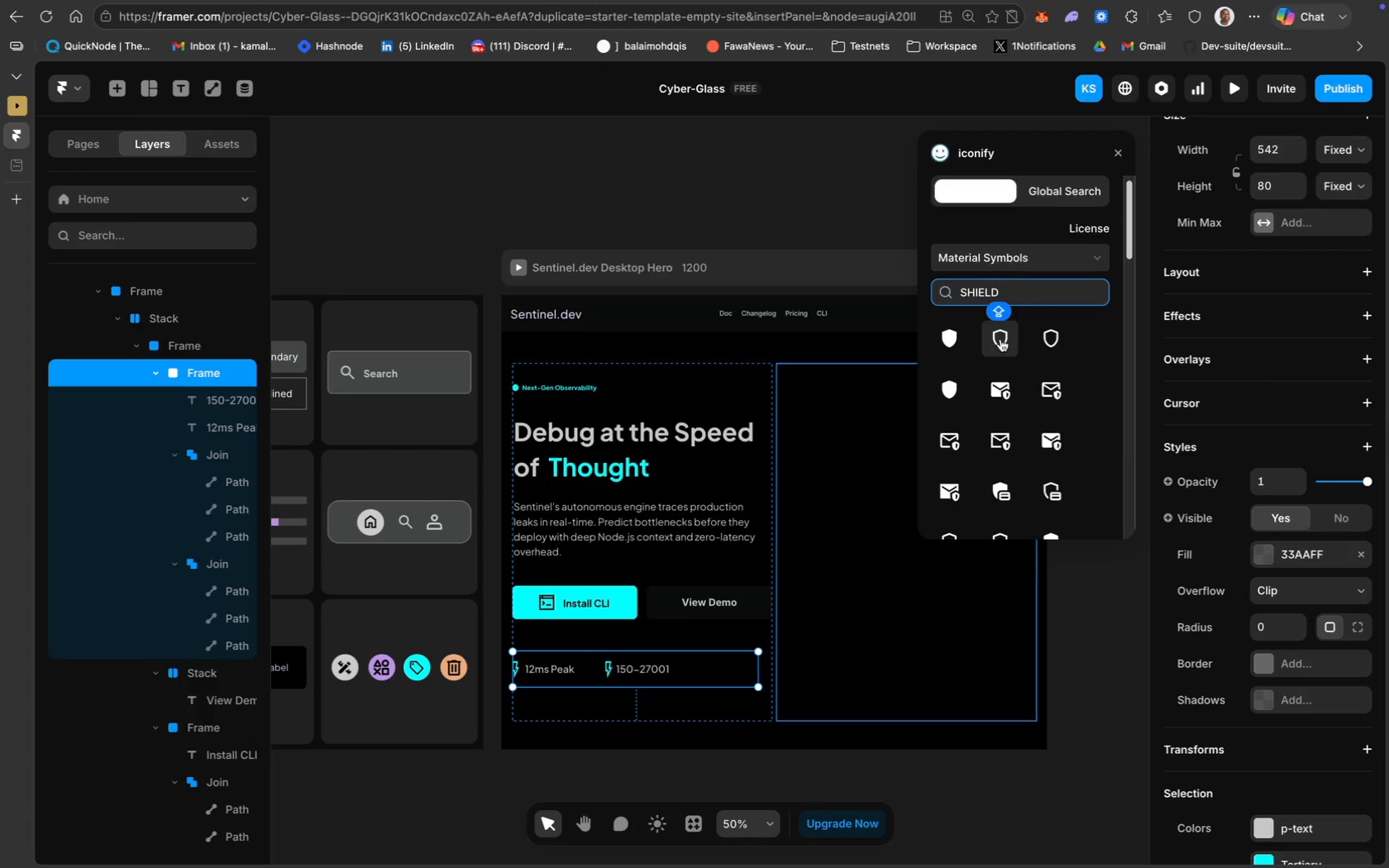 
left_click([1000, 340])
 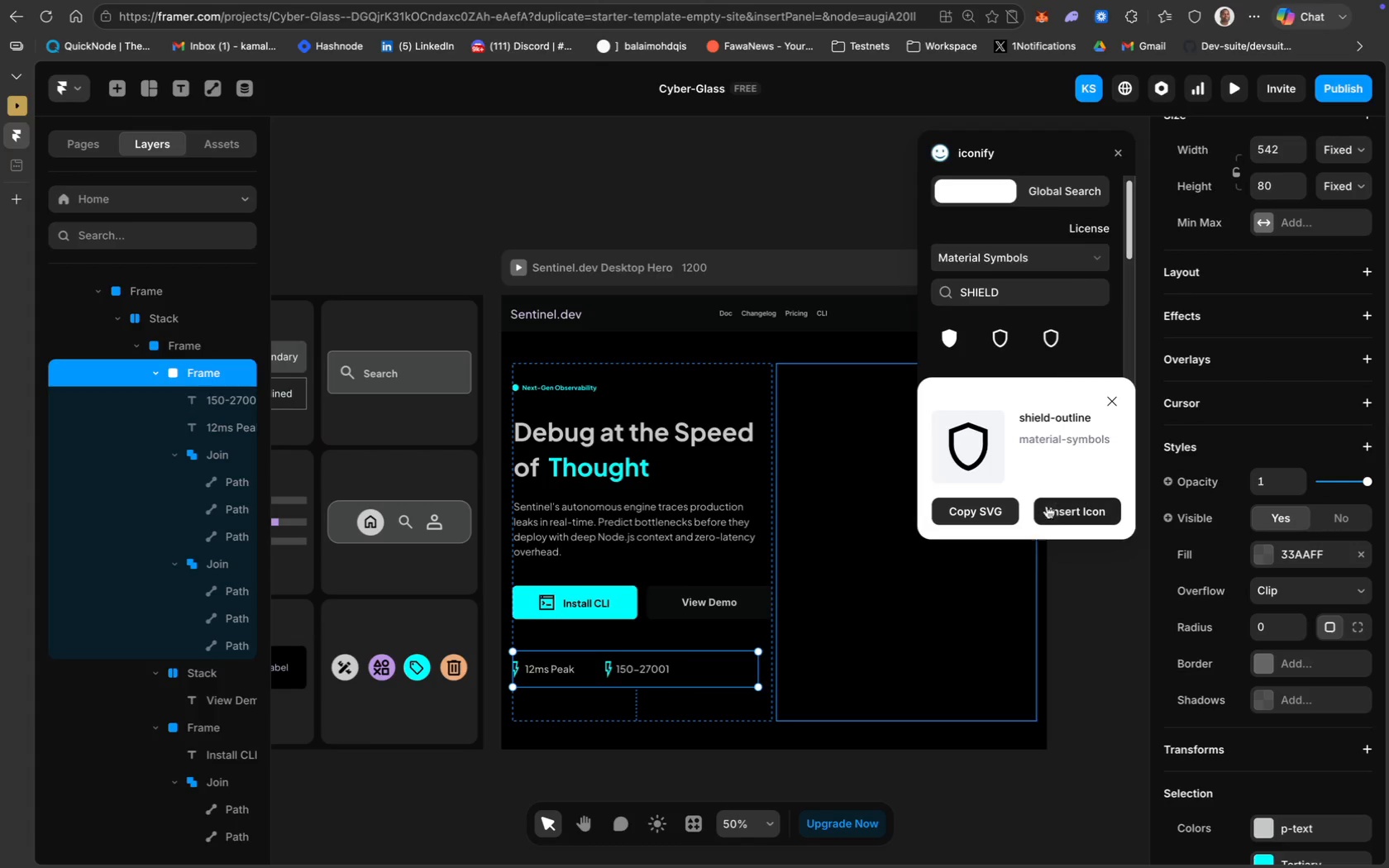 
left_click([1066, 500])
 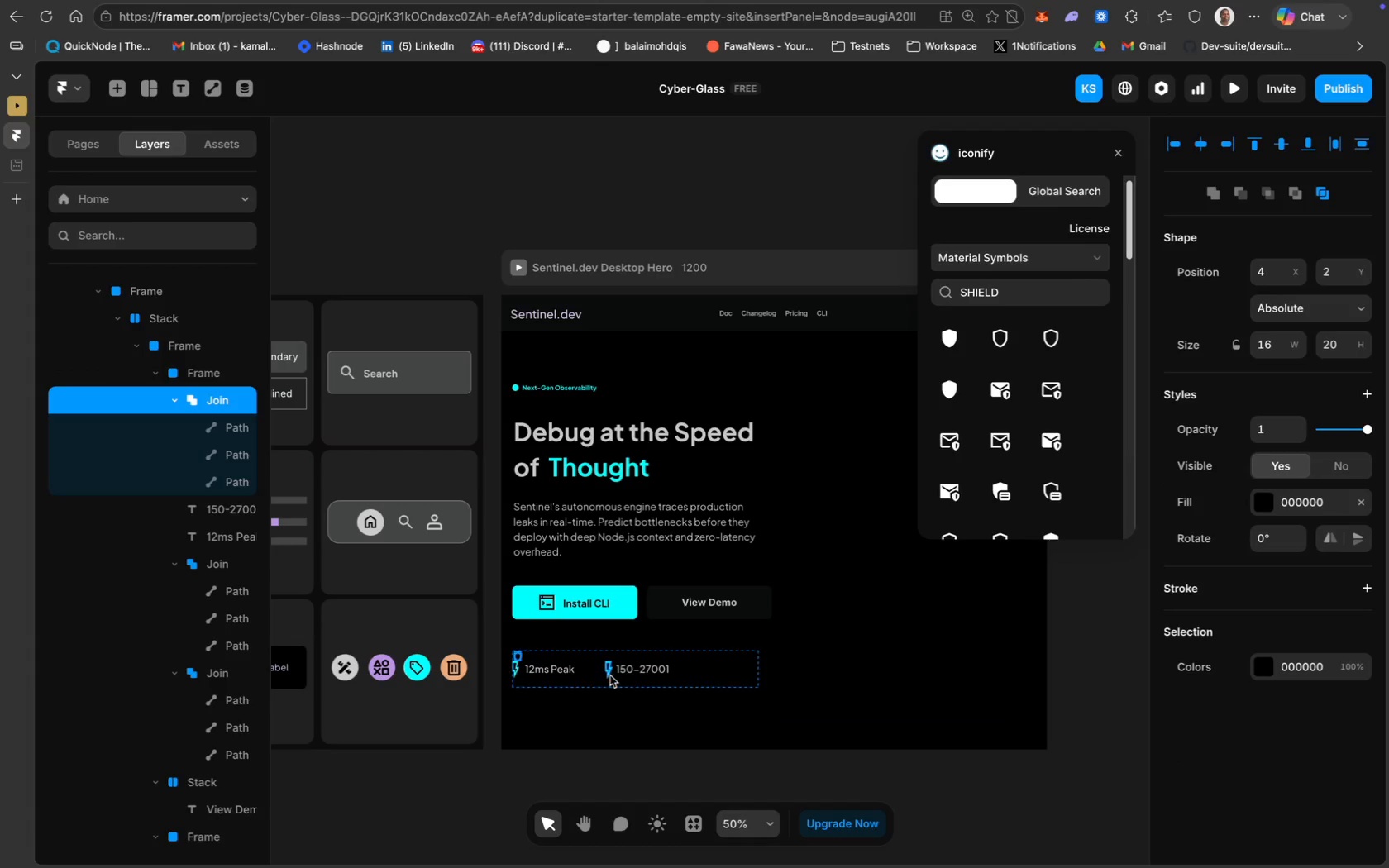 
wait(5.26)
 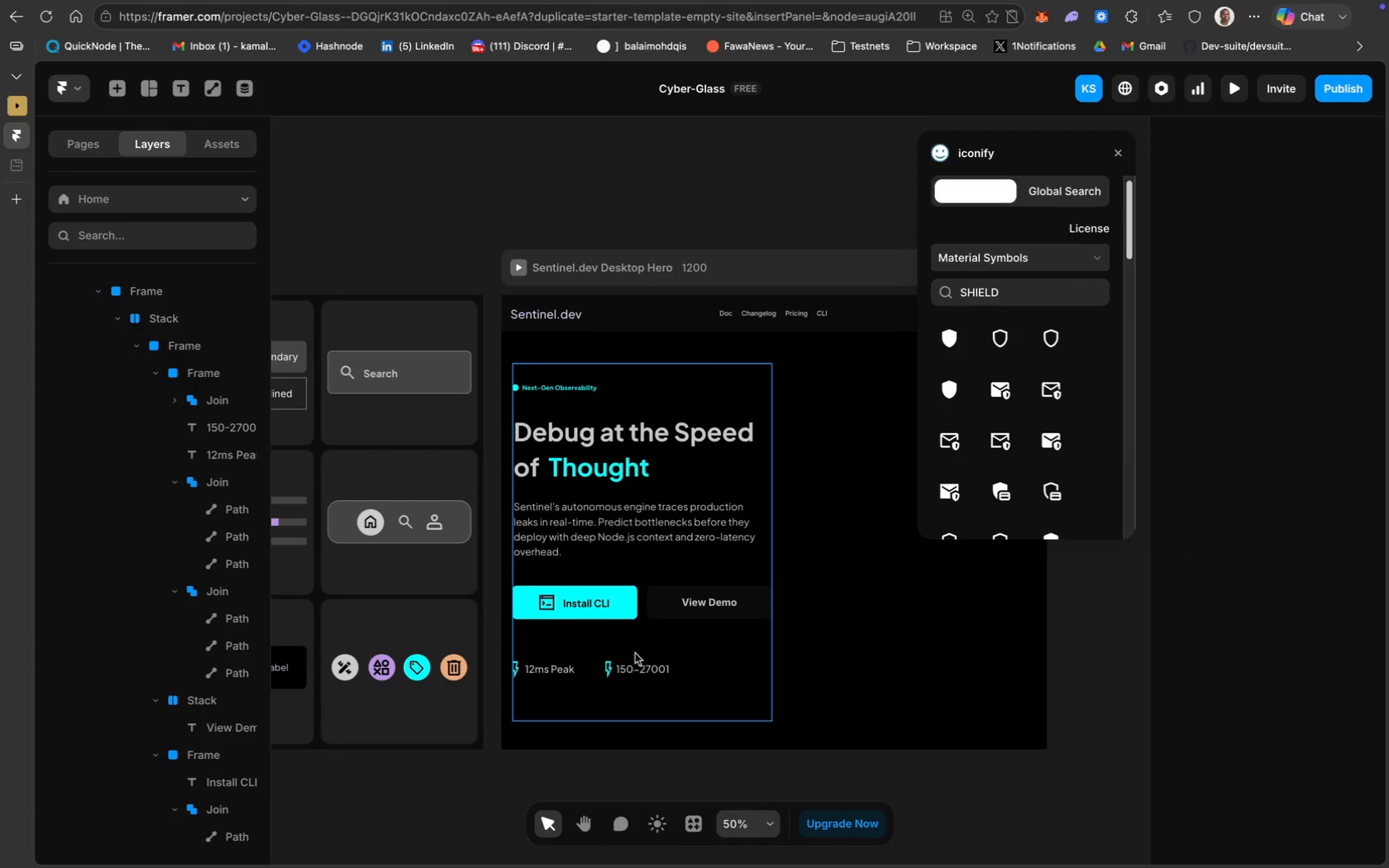 
left_click([1291, 509])
 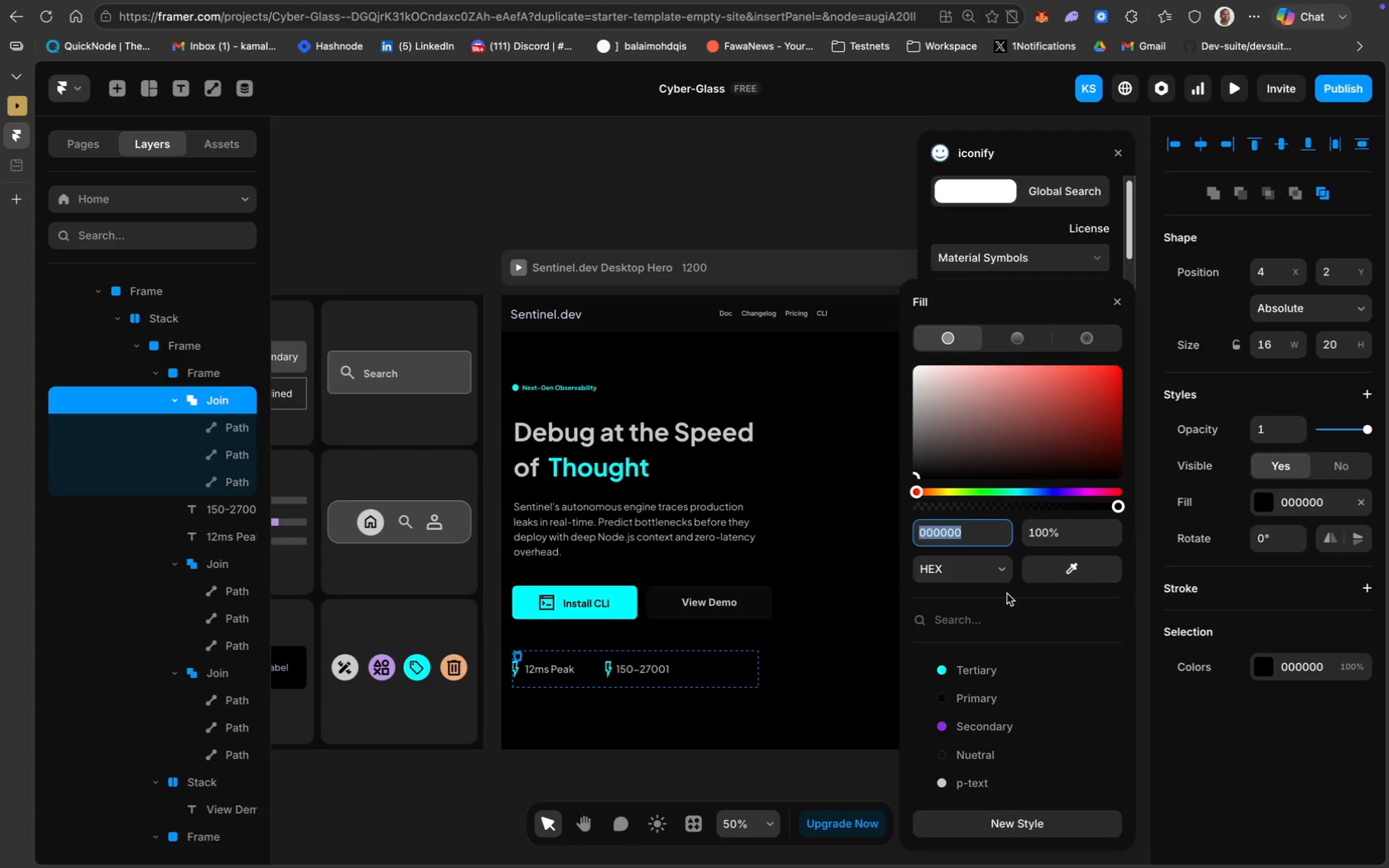 
left_click([987, 680])
 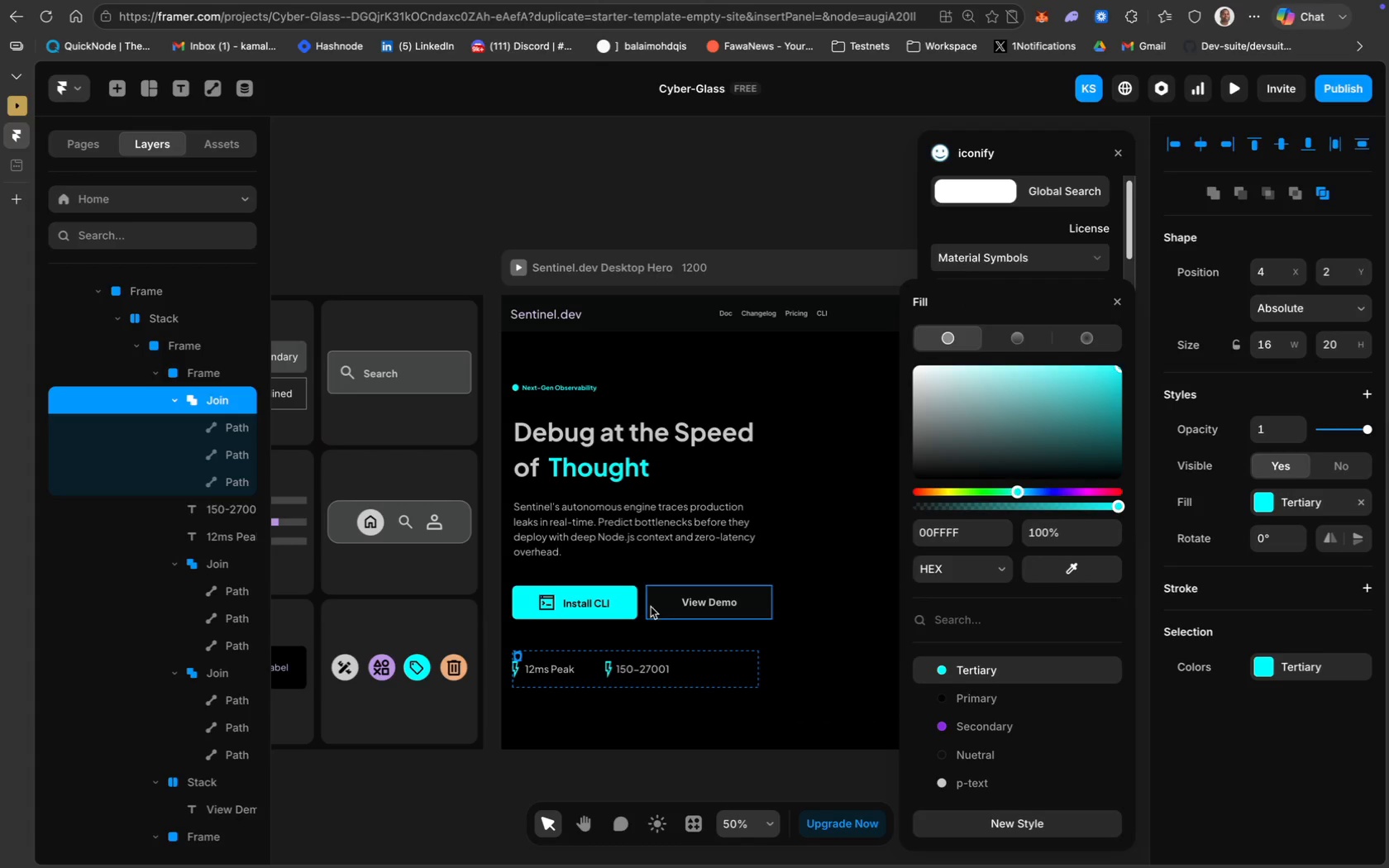 
left_click([609, 670])
 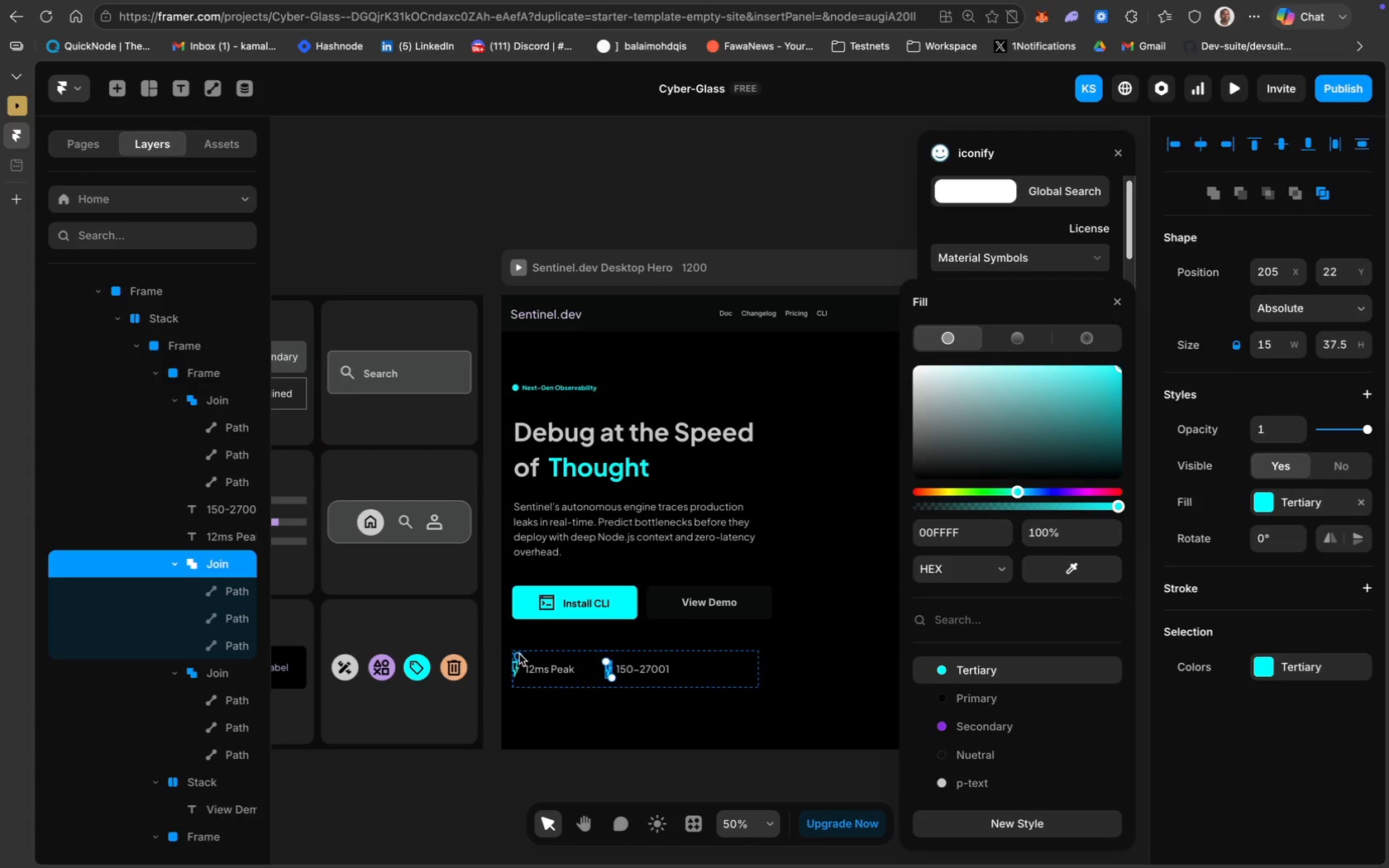 
left_click([519, 655])
 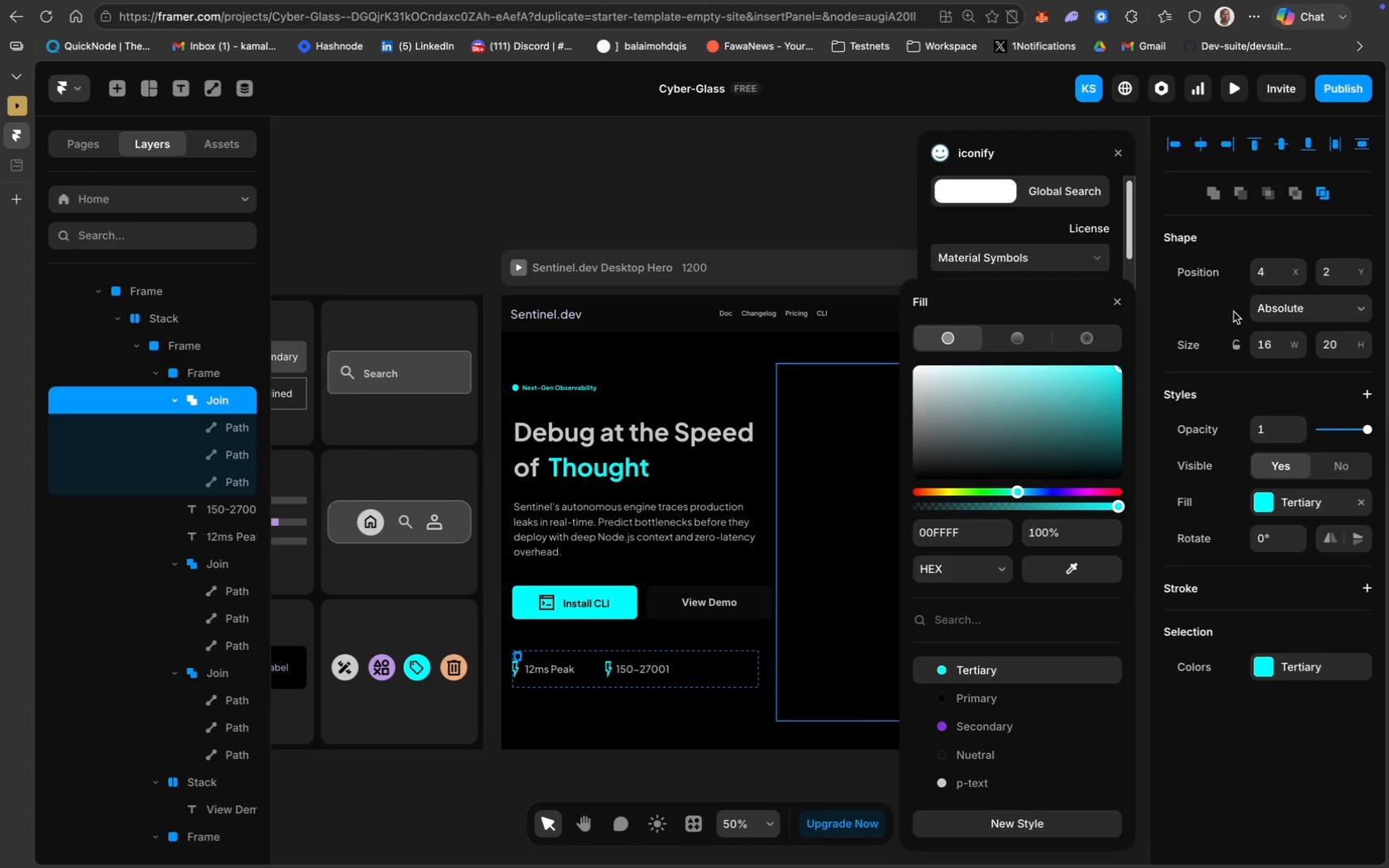 
mouse_move([1267, 341])
 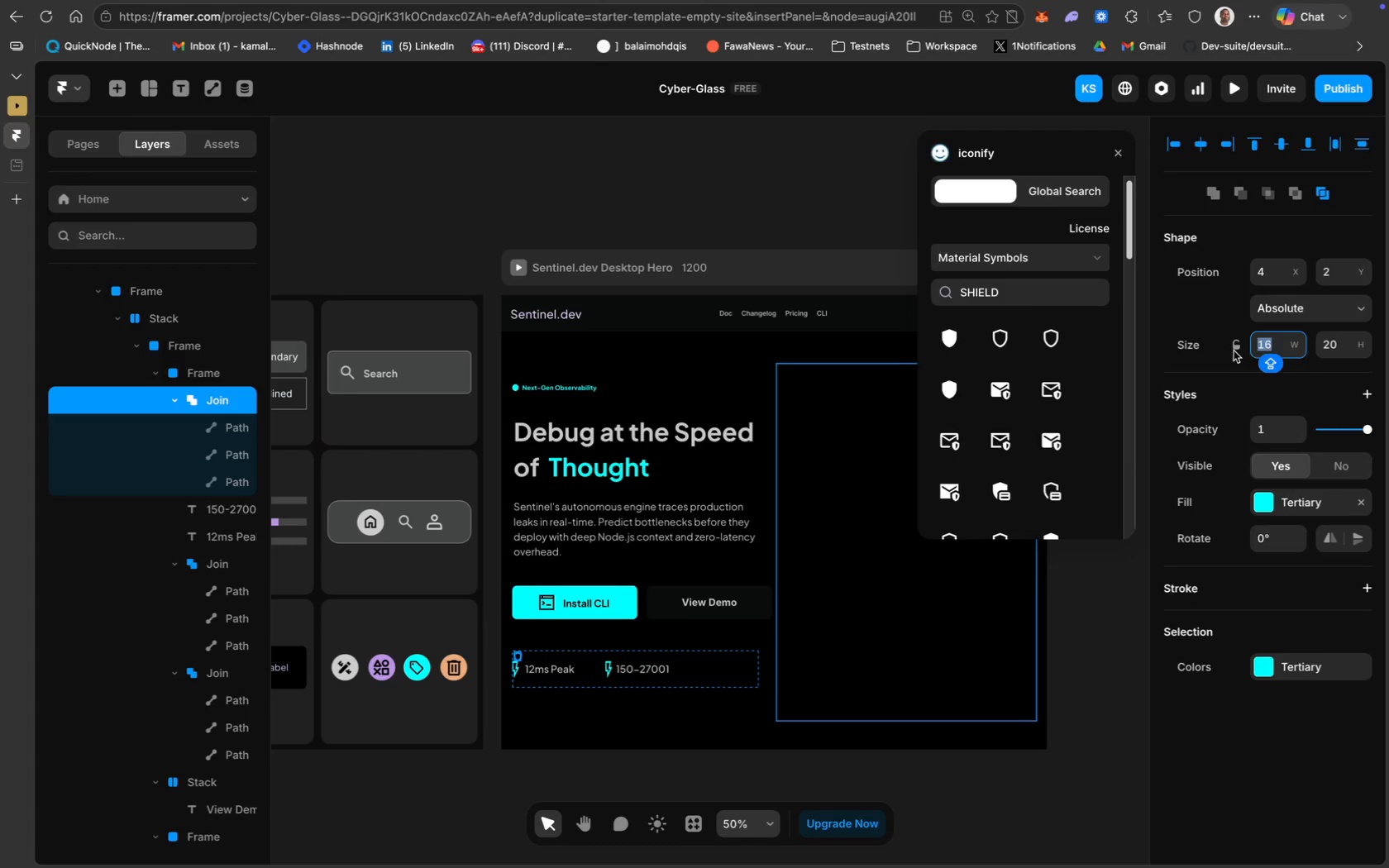 
left_click([1234, 351])
 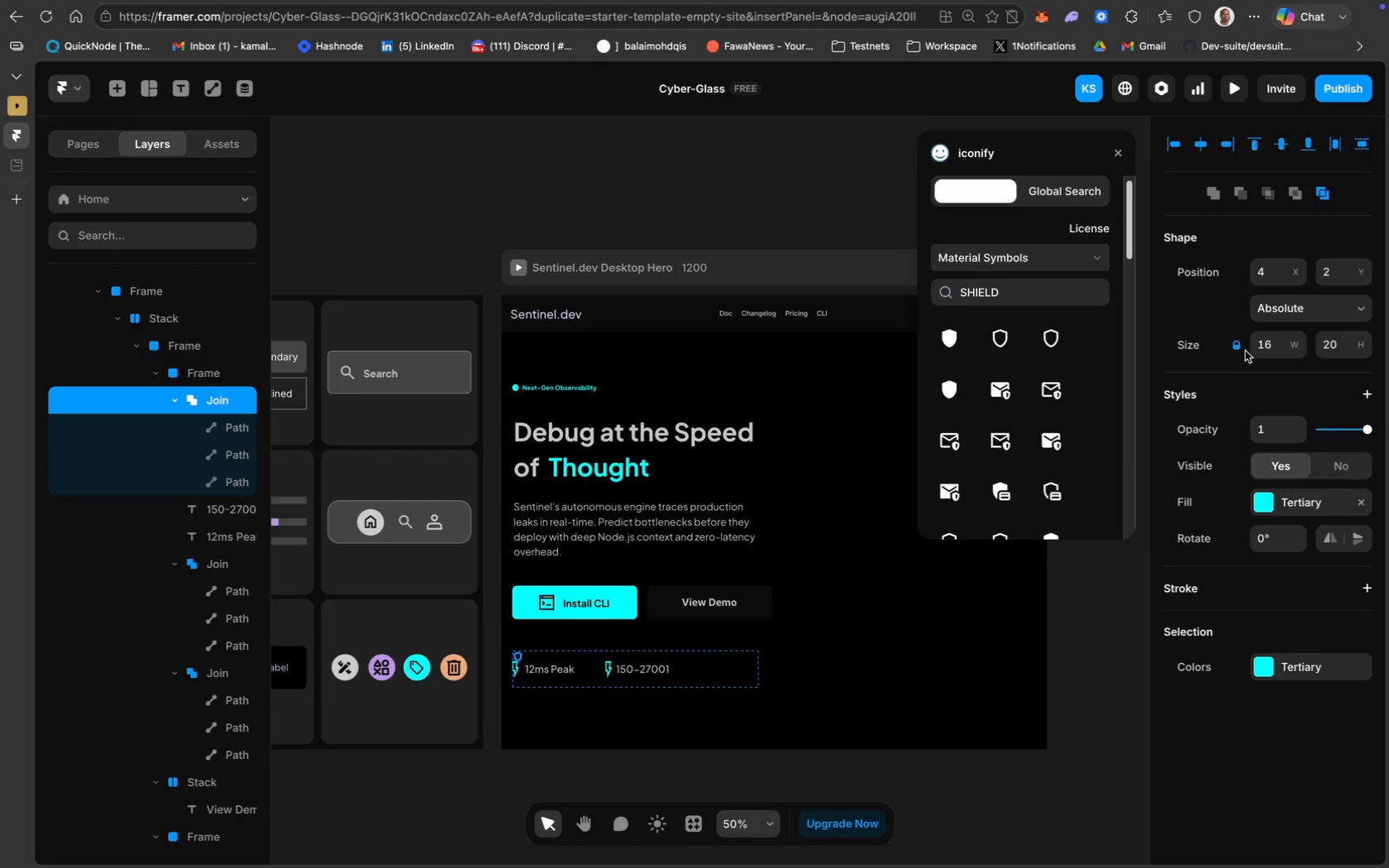 
left_click([1272, 346])
 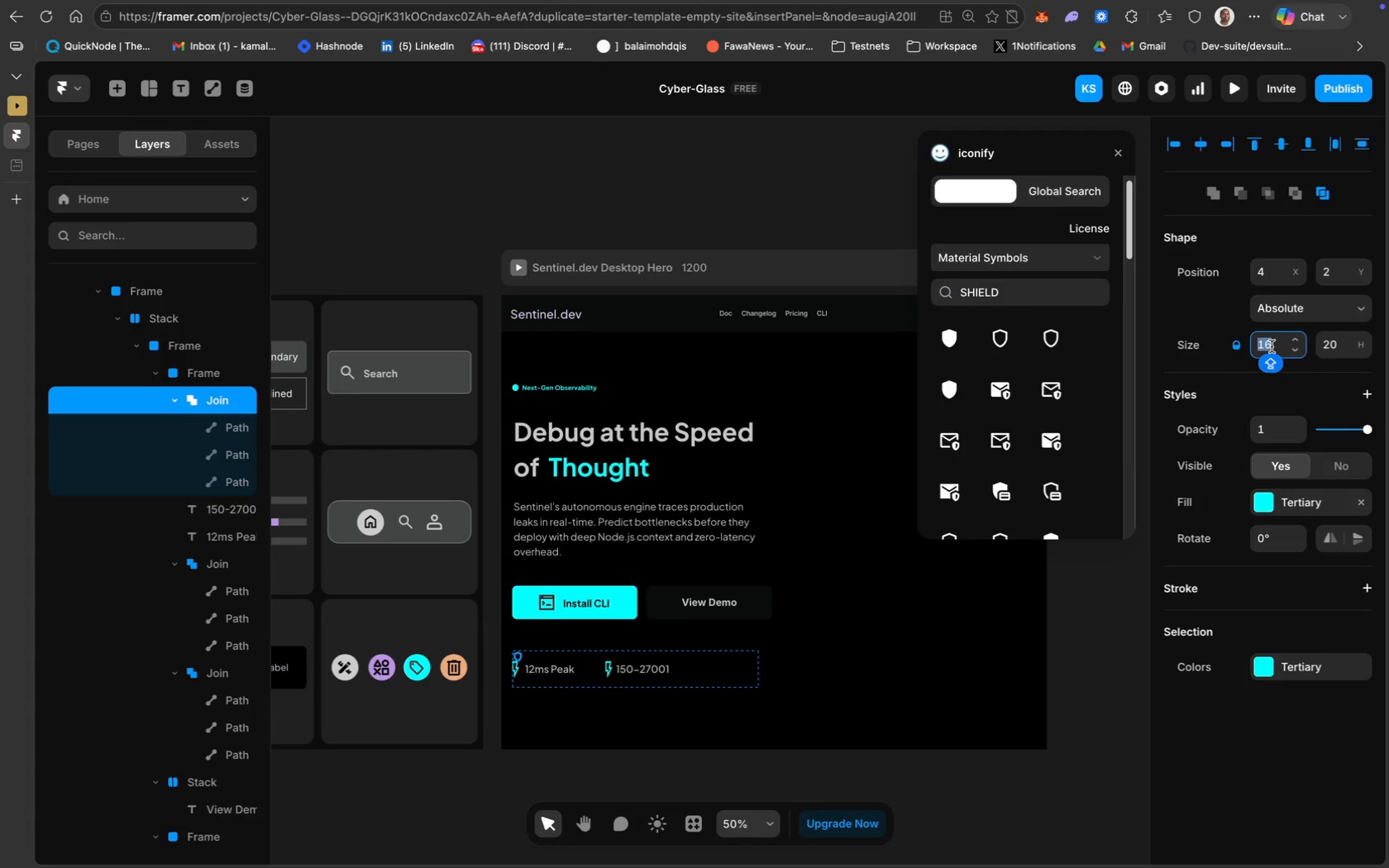 
type(20)
 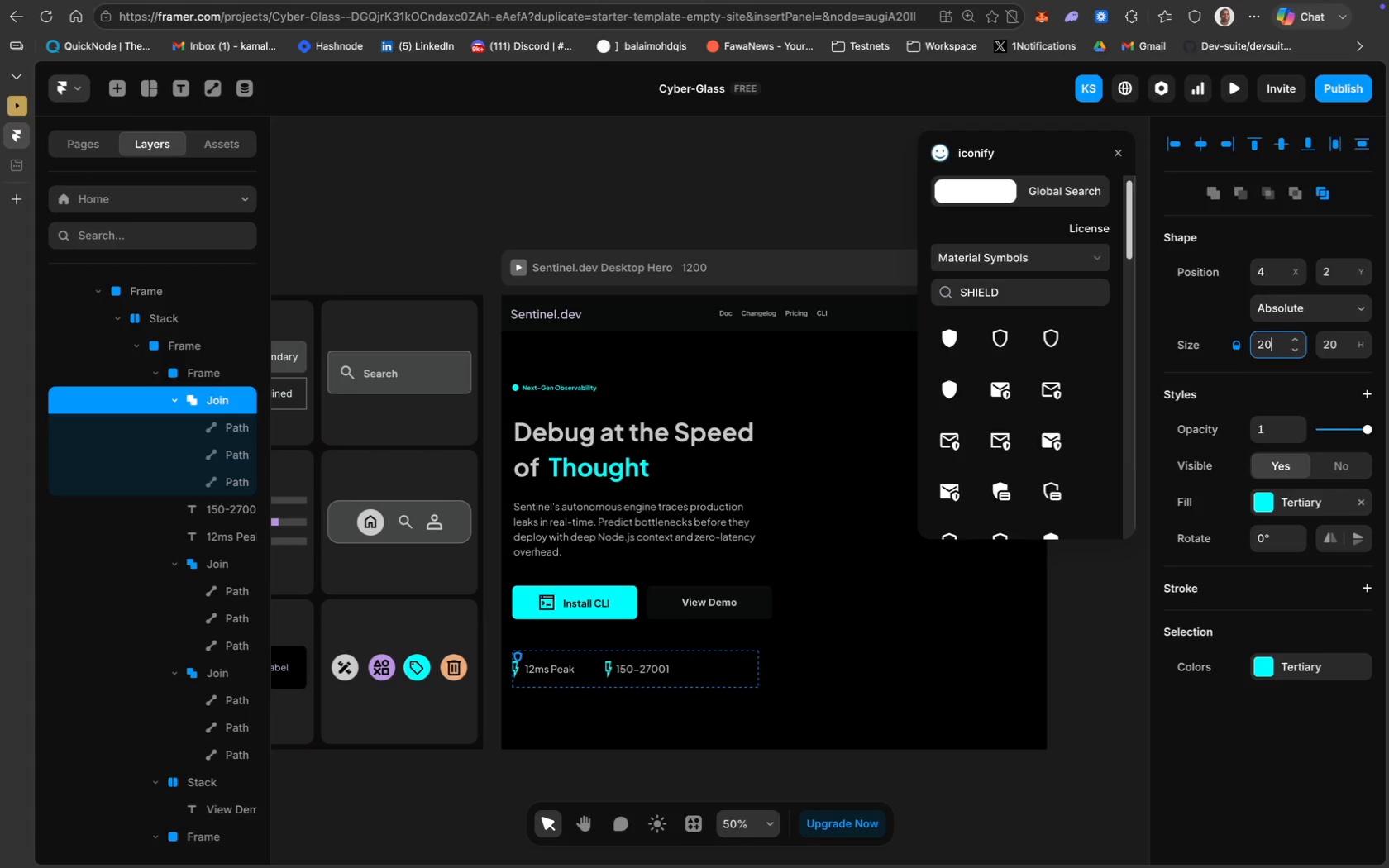 
key(Enter)
 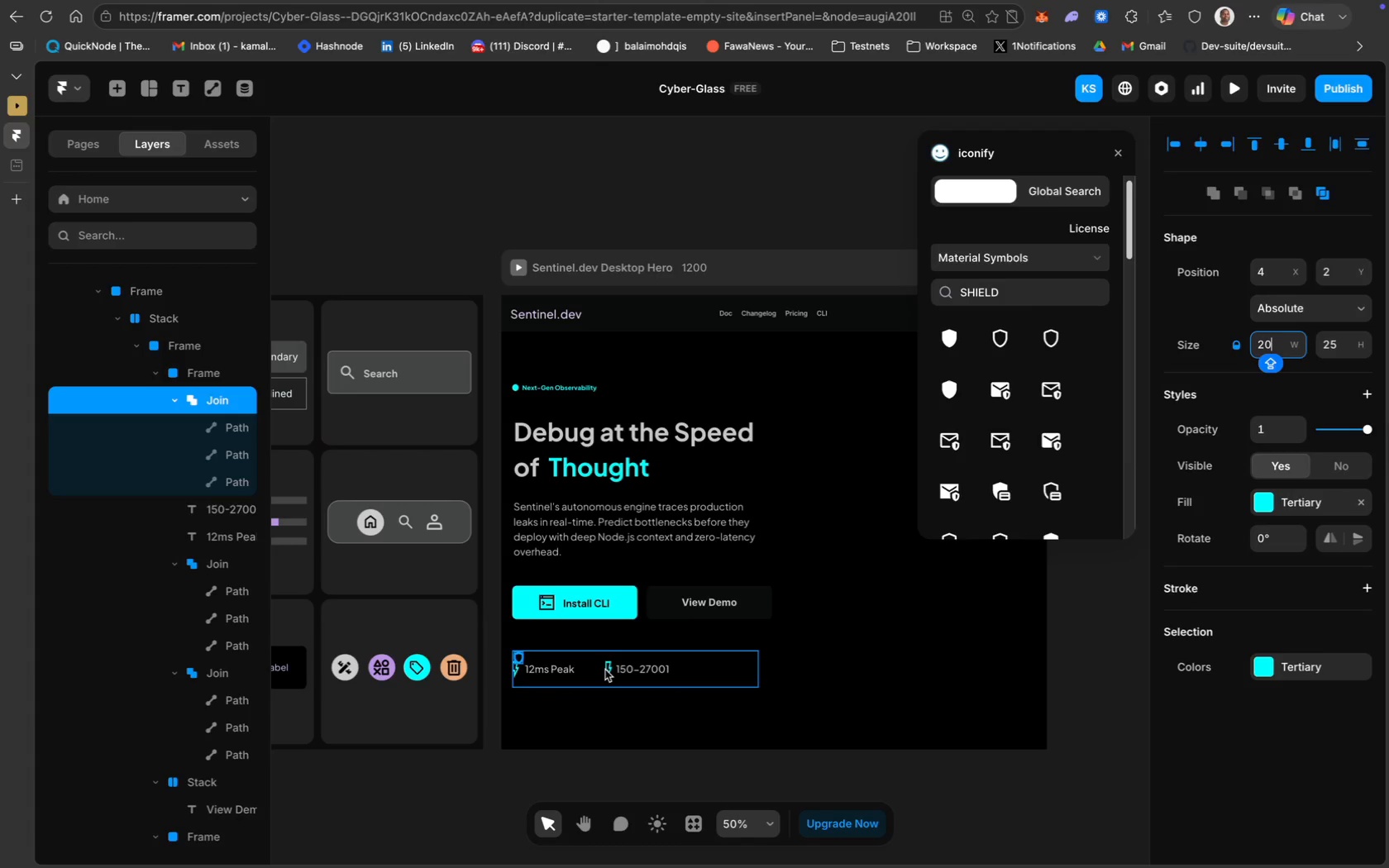 
left_click([609, 670])
 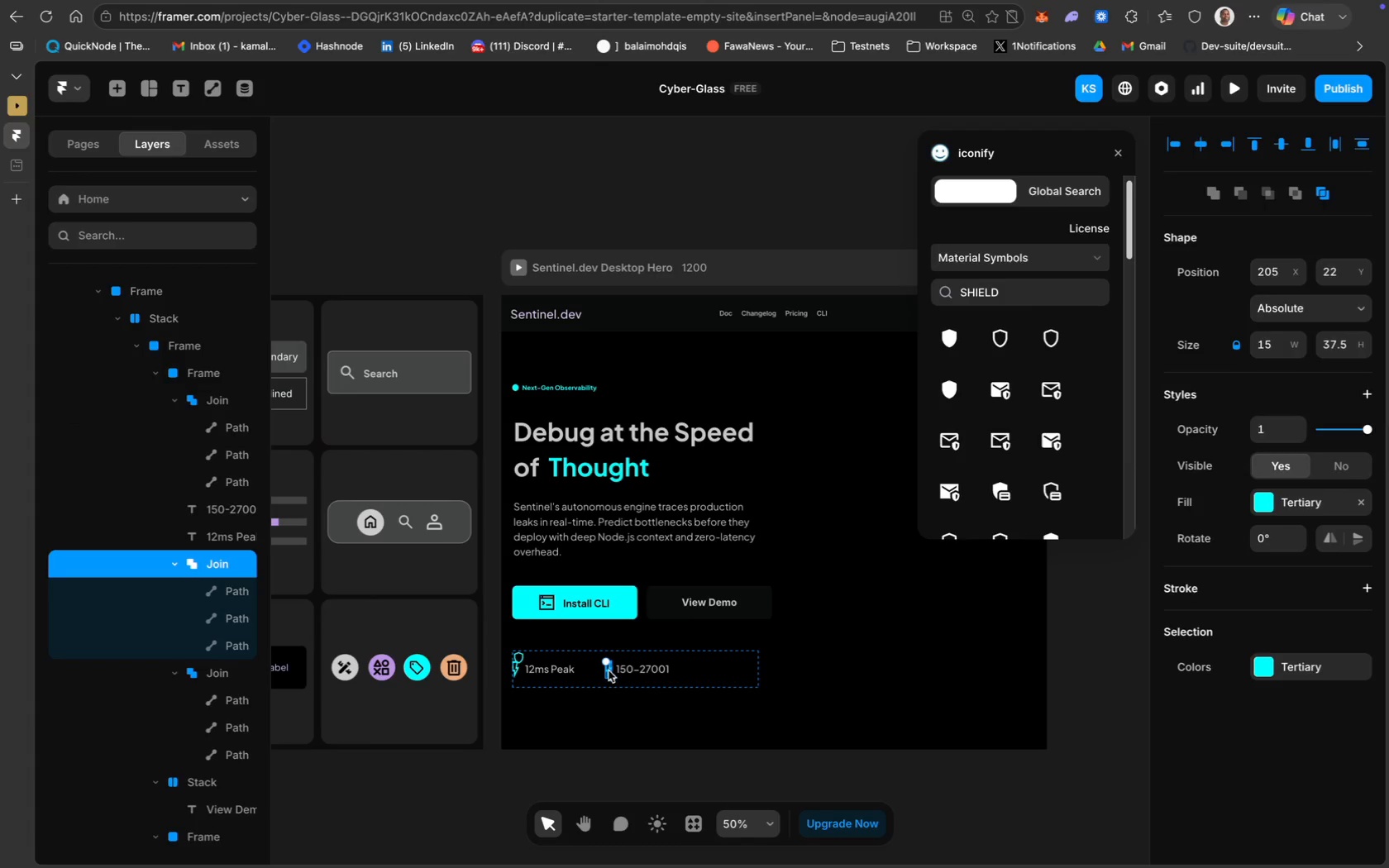 
key(Backspace)
 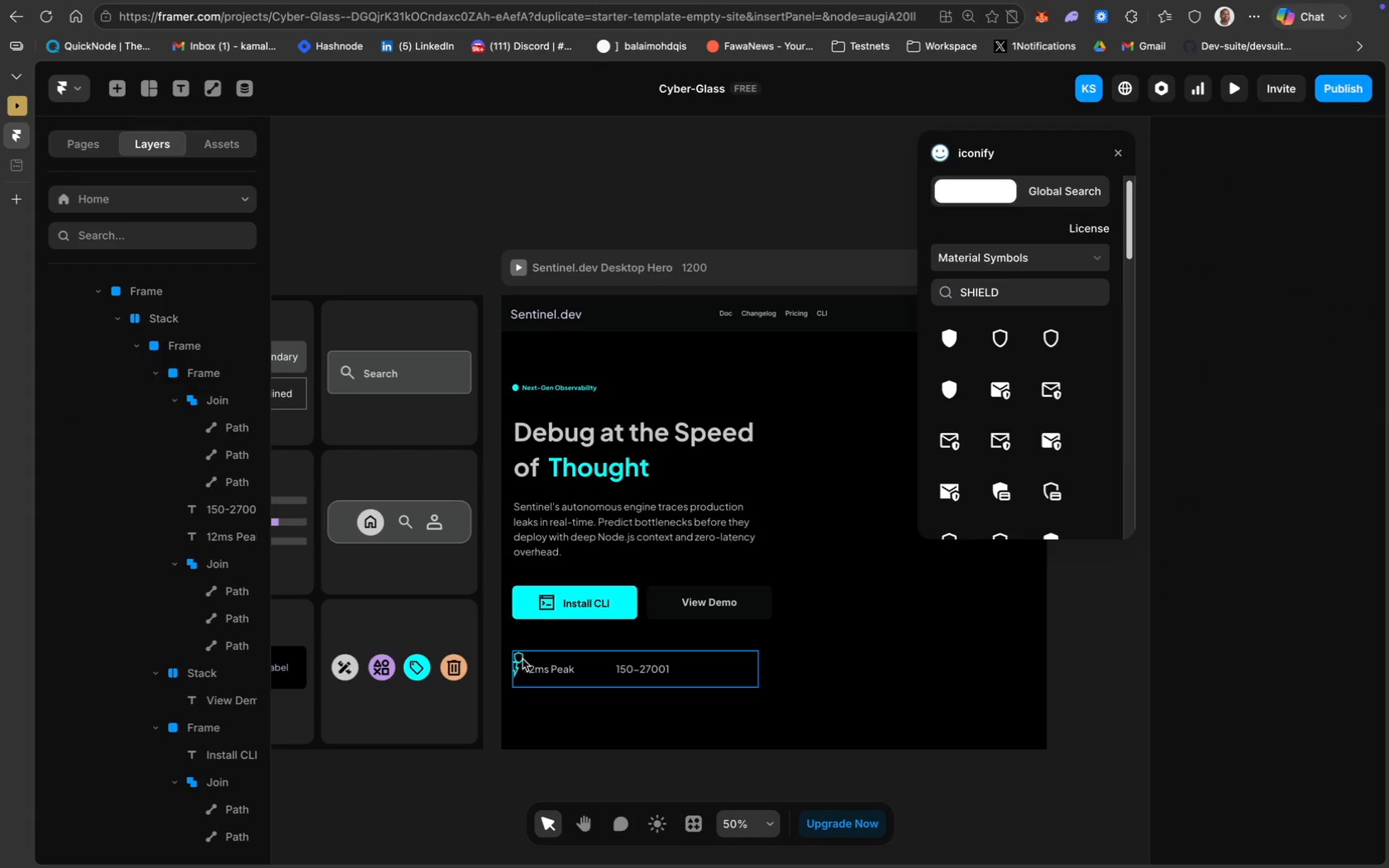 
left_click_drag(start_coordinate=[522, 658], to_coordinate=[608, 669])
 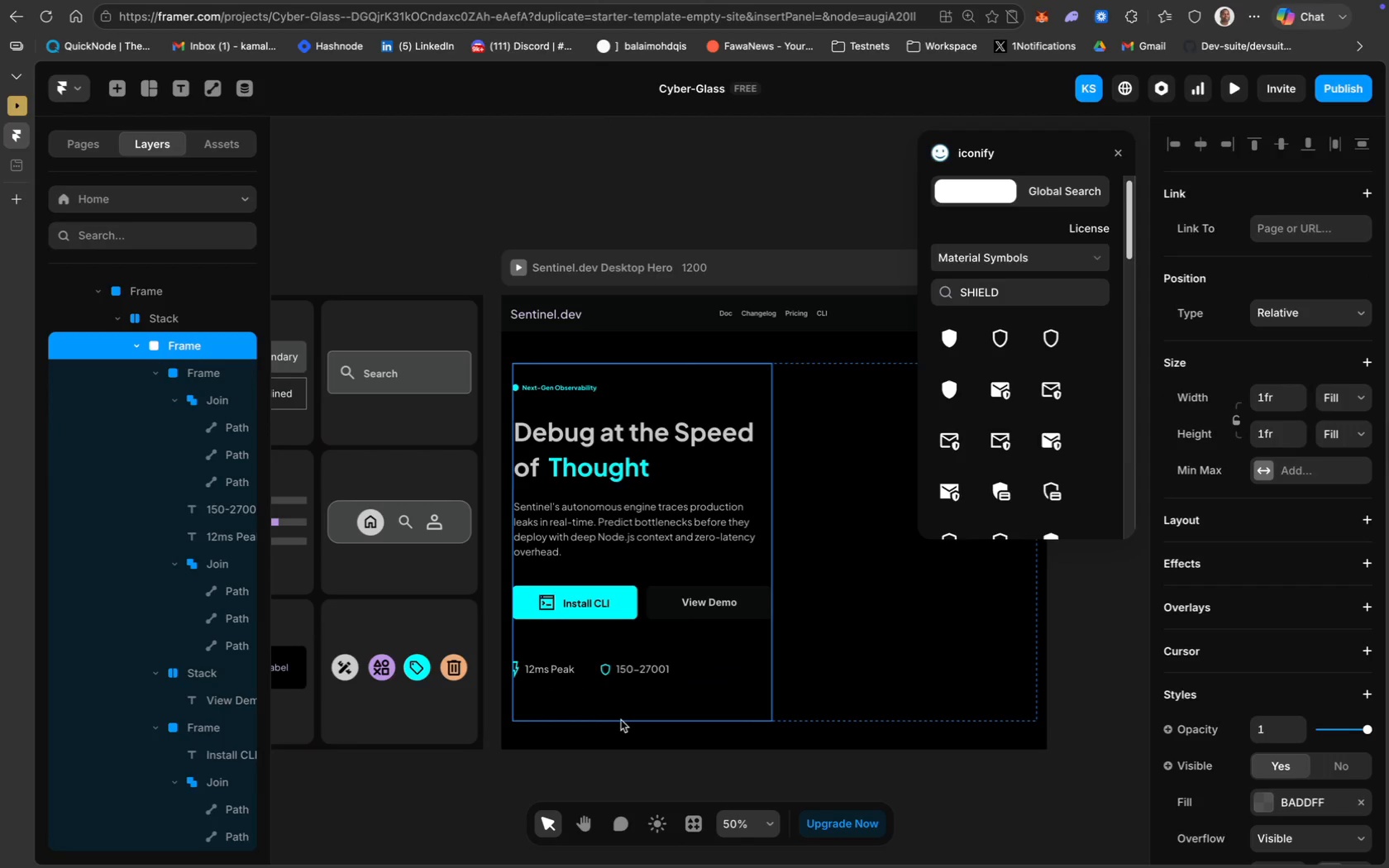 
left_click([637, 728])
 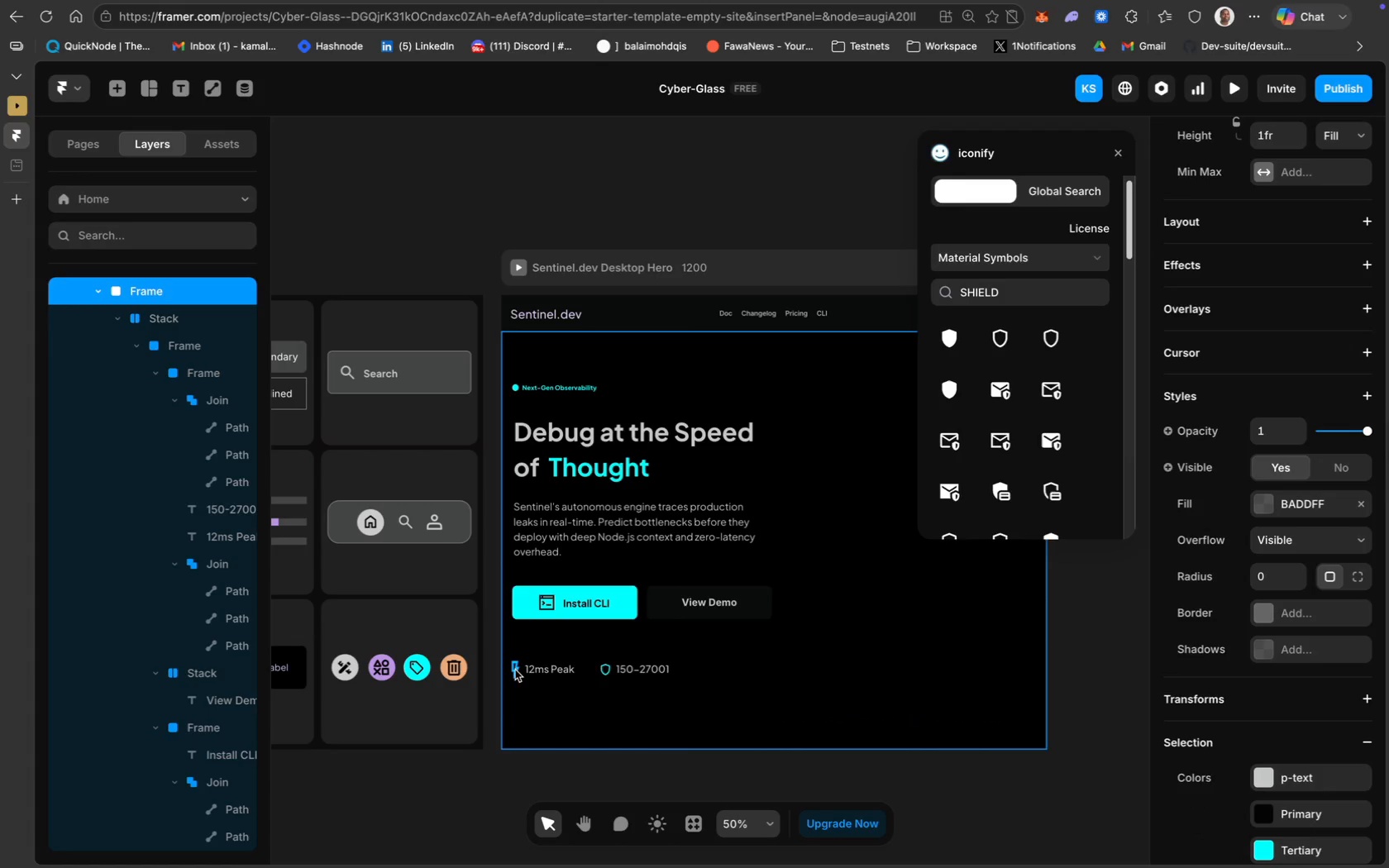 
left_click([515, 670])
 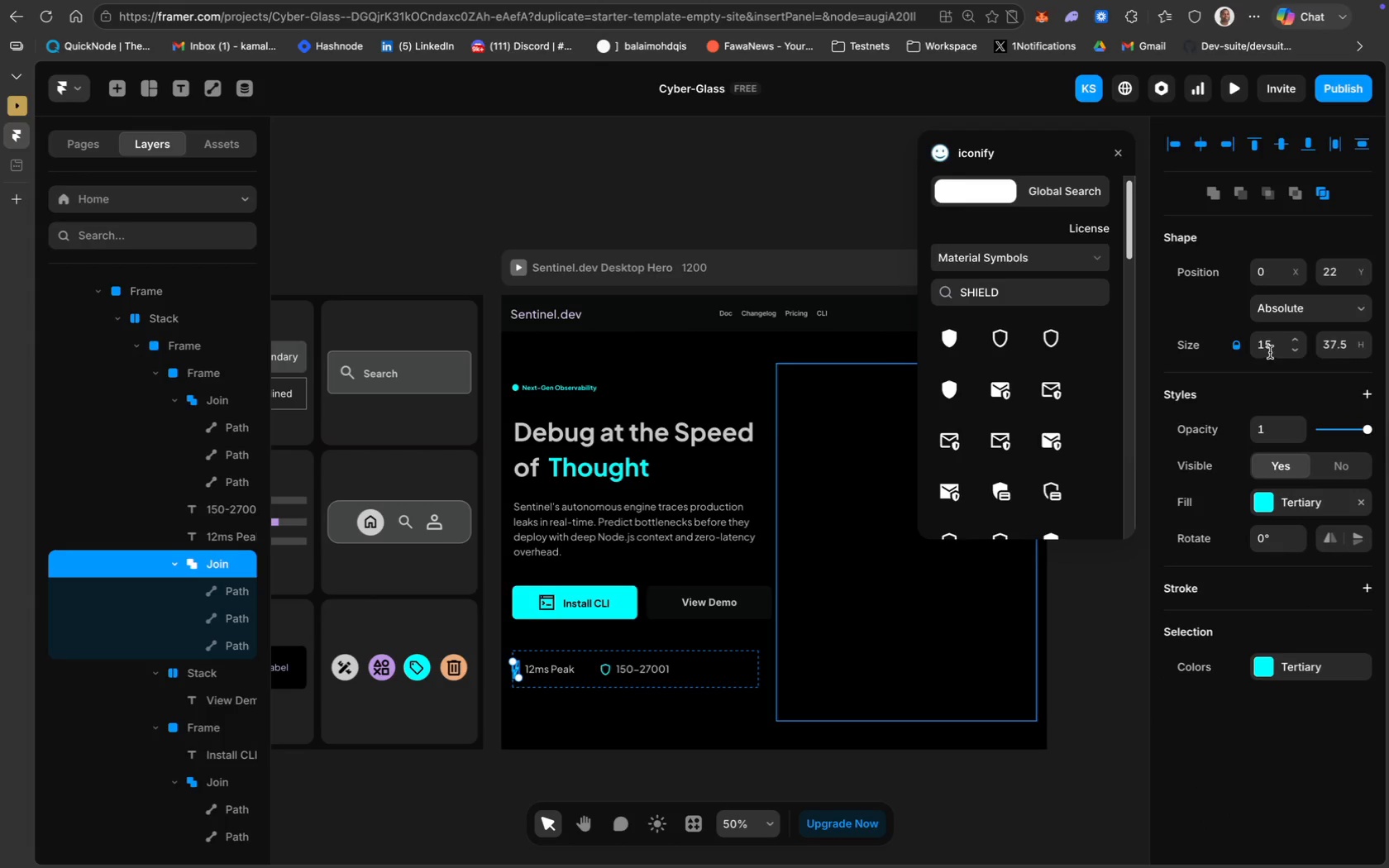 
type(20)
 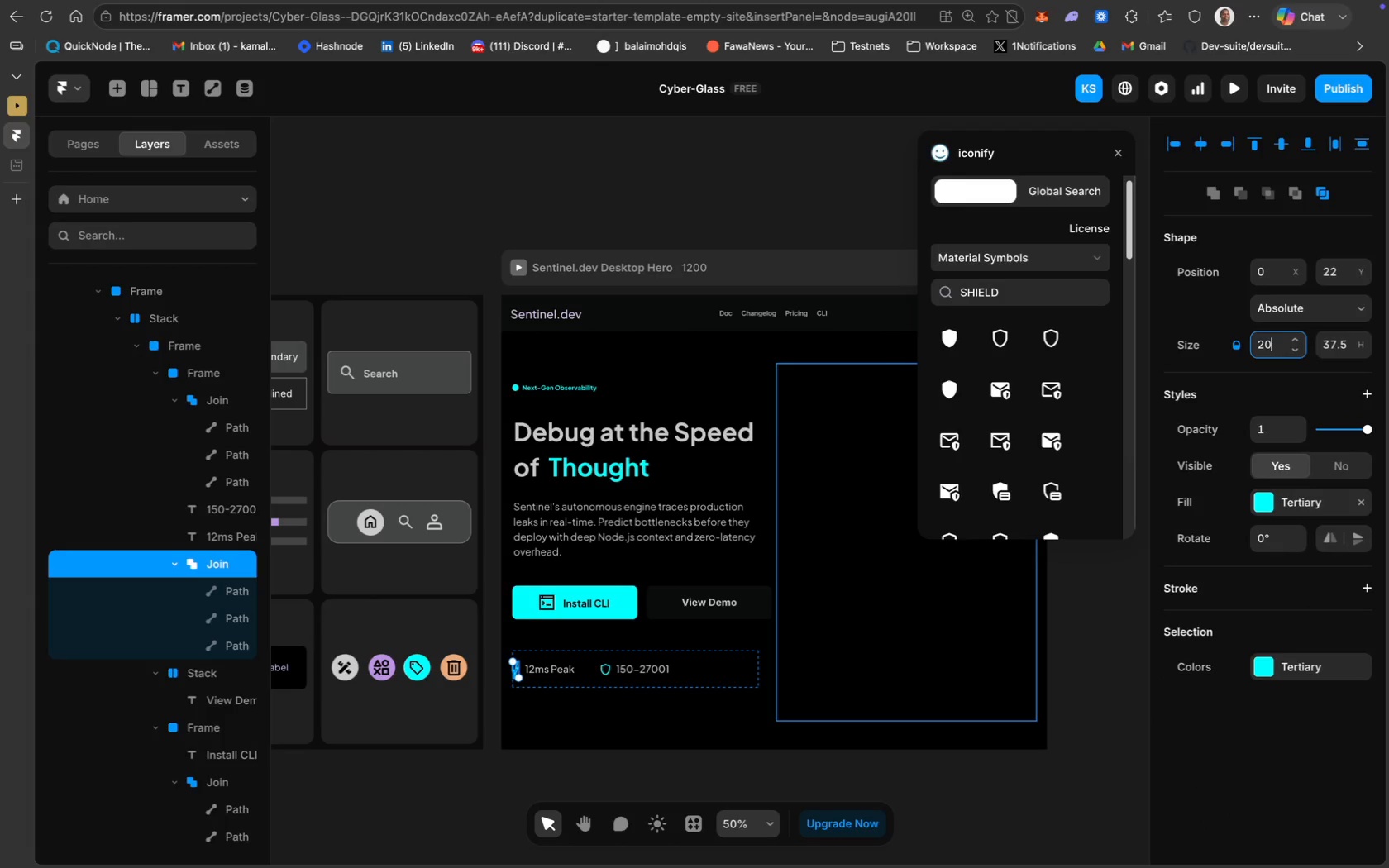 
key(Enter)
 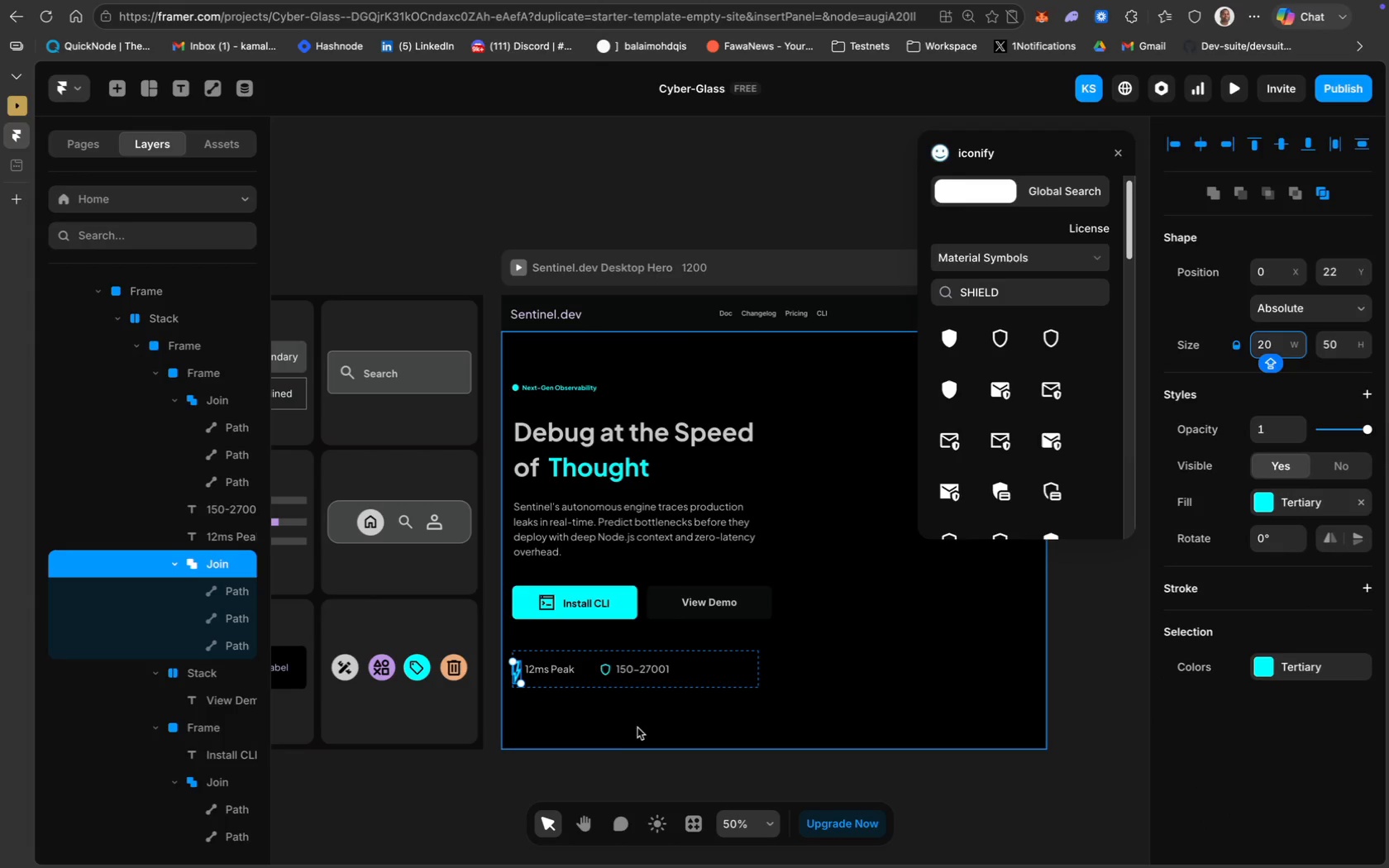 
left_click([666, 714])
 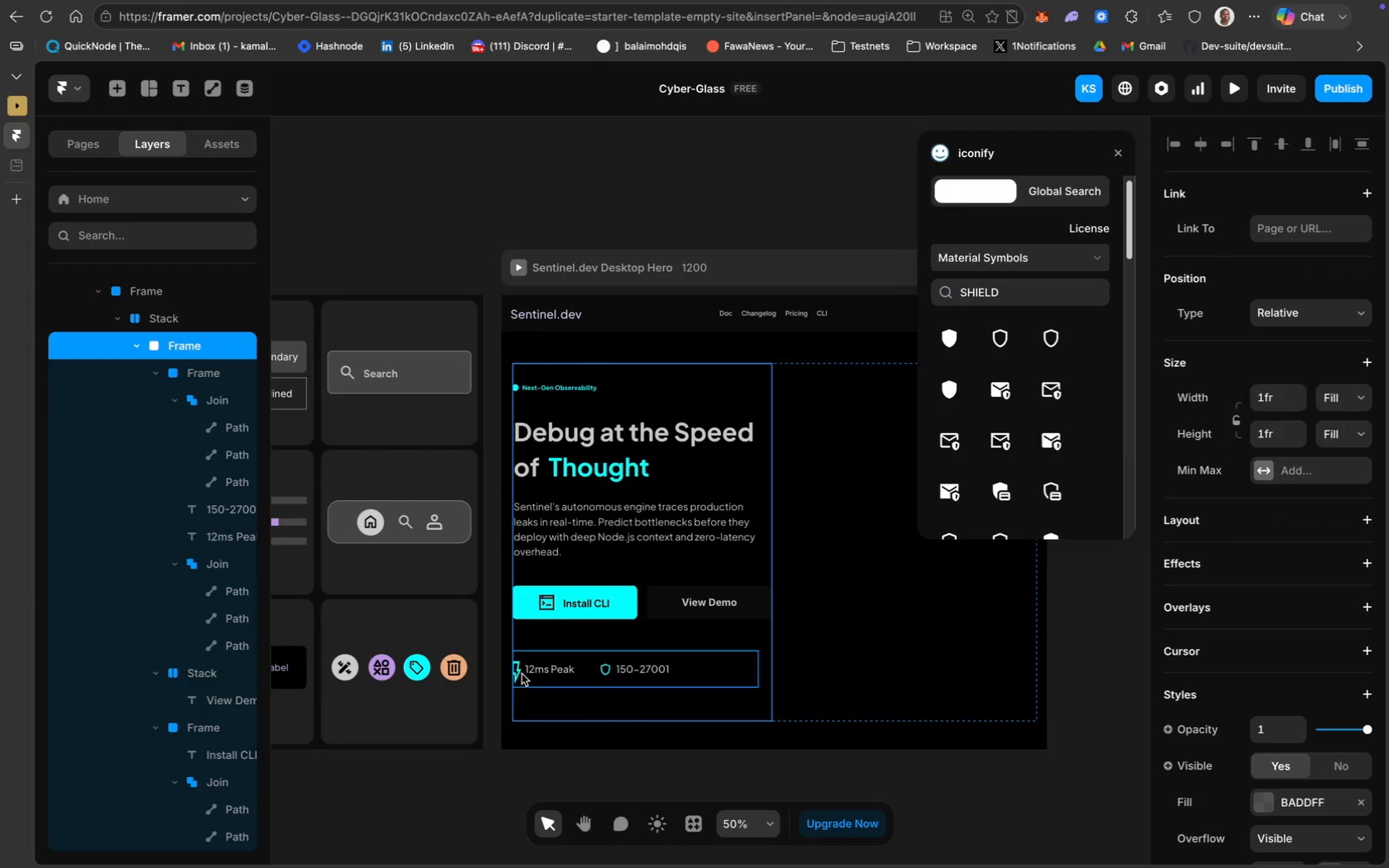 
mouse_move([538, 671])
 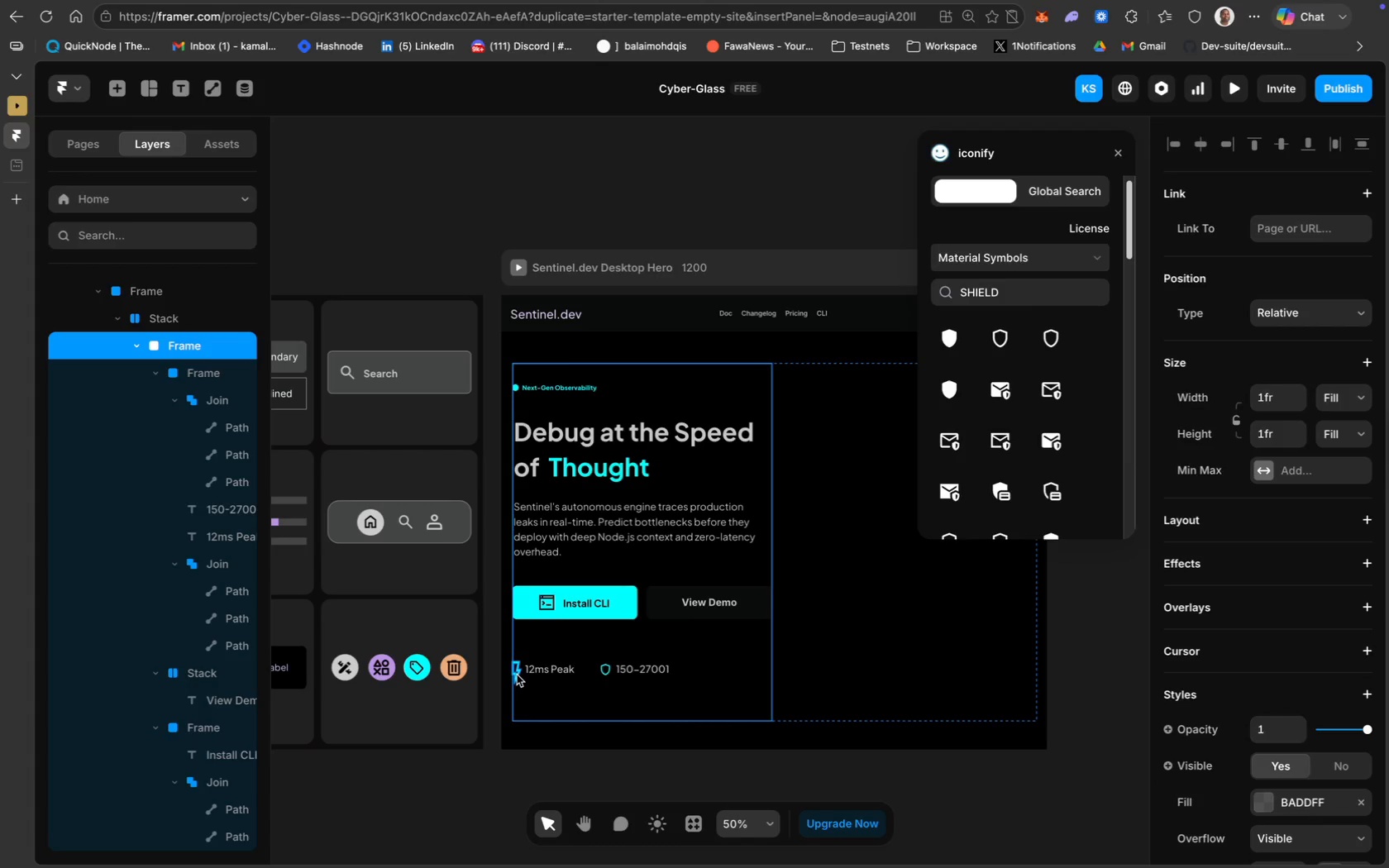 
left_click([517, 675])
 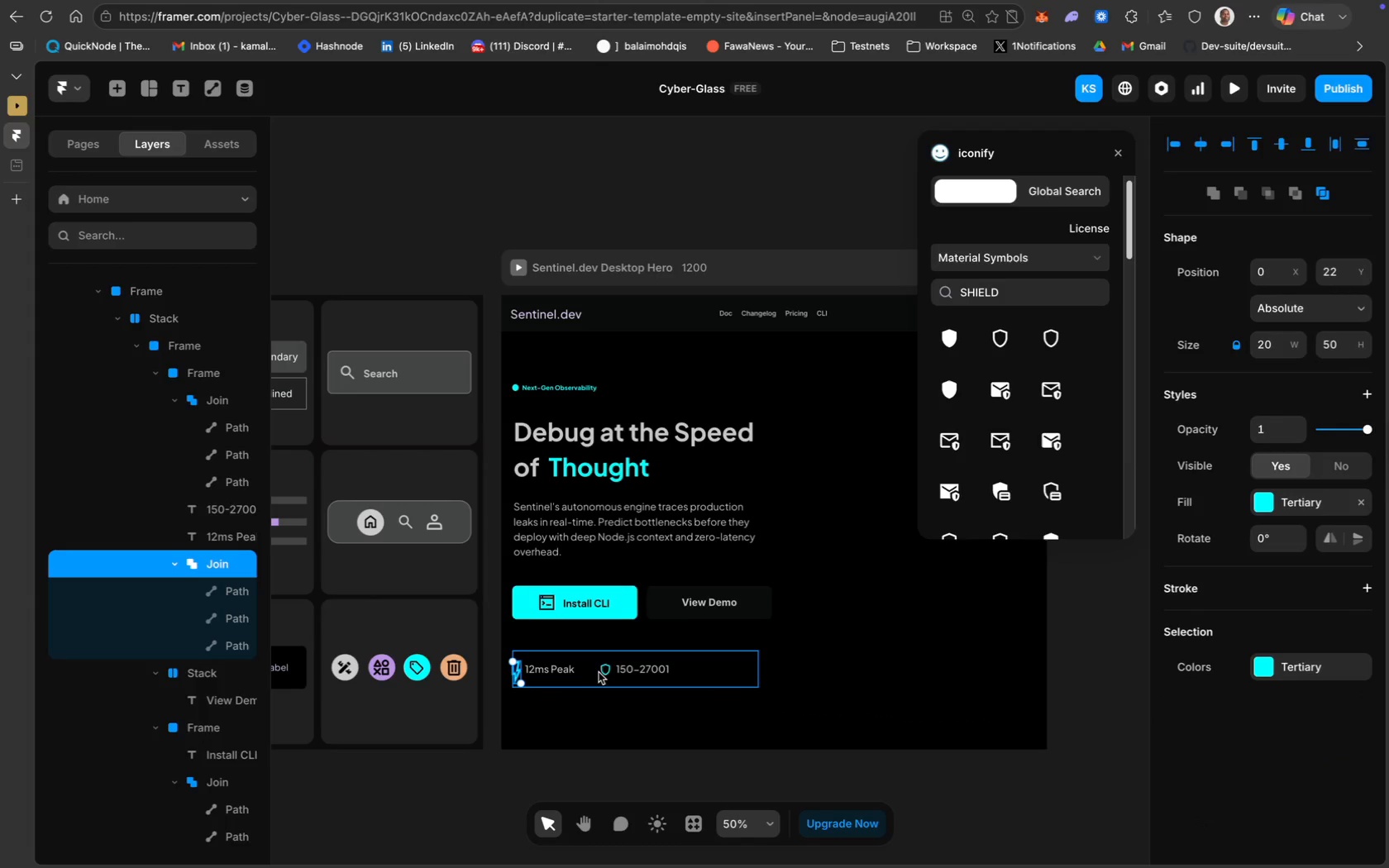 
left_click([604, 672])
 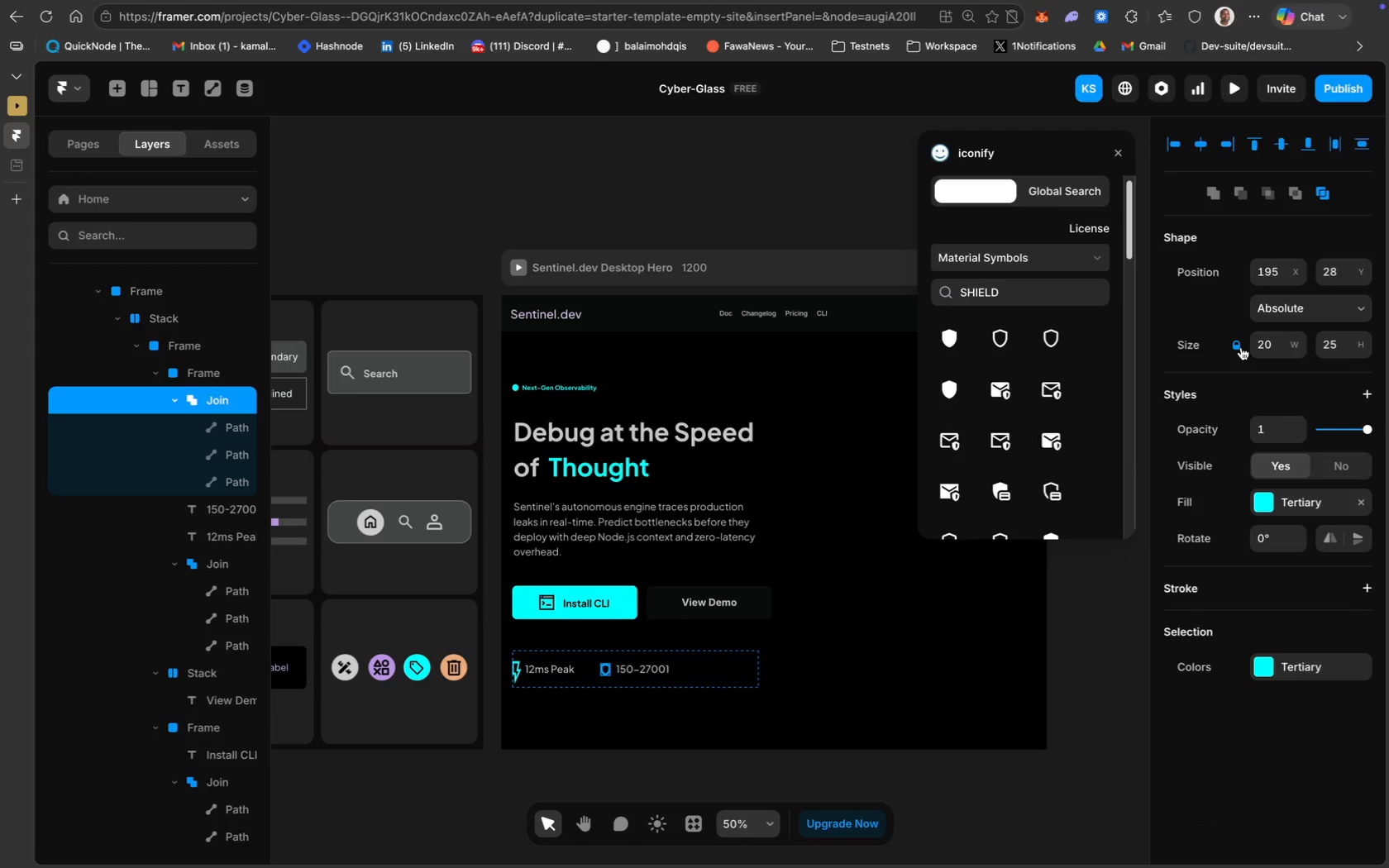 
wait(7.06)
 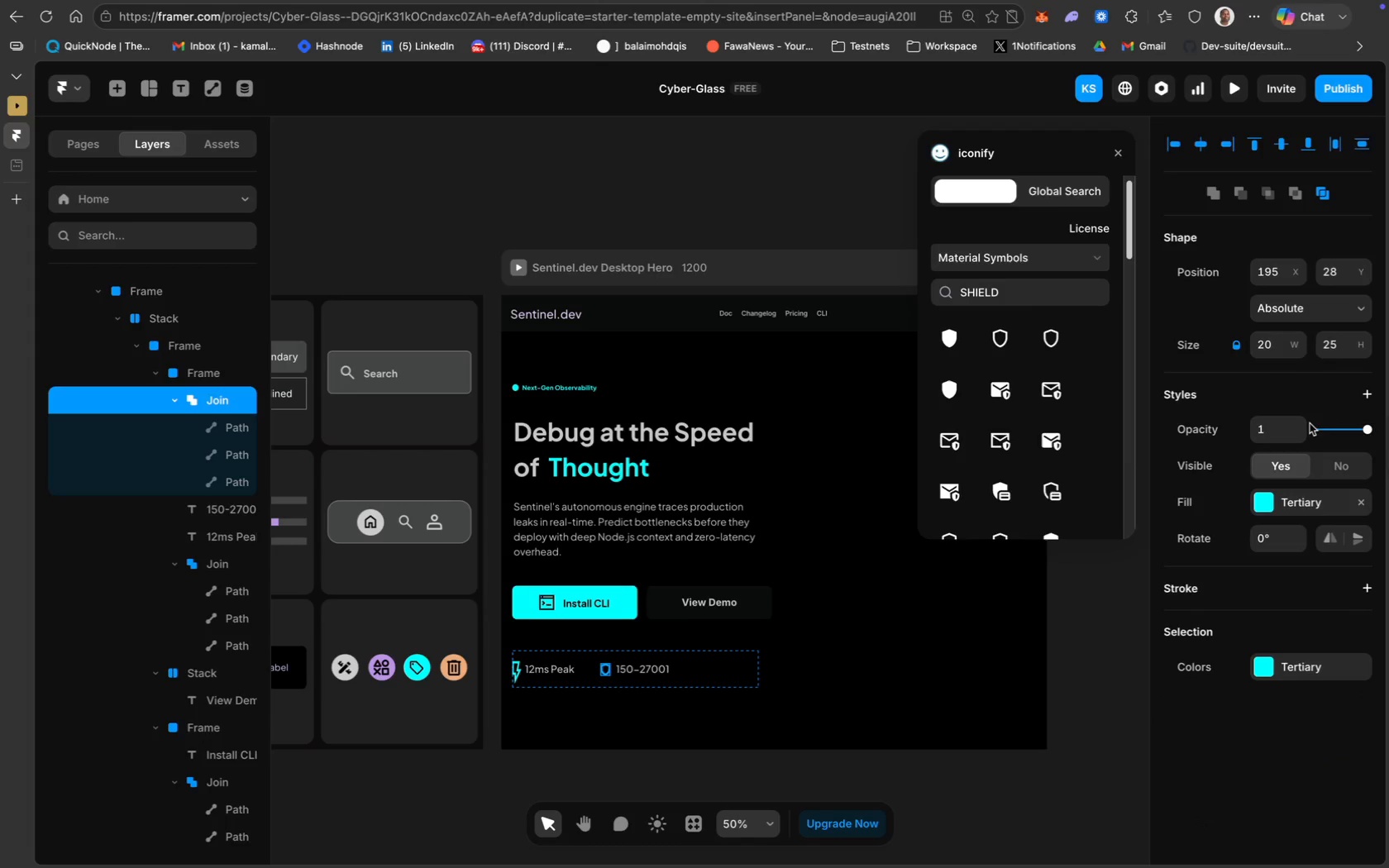 
type(50)
 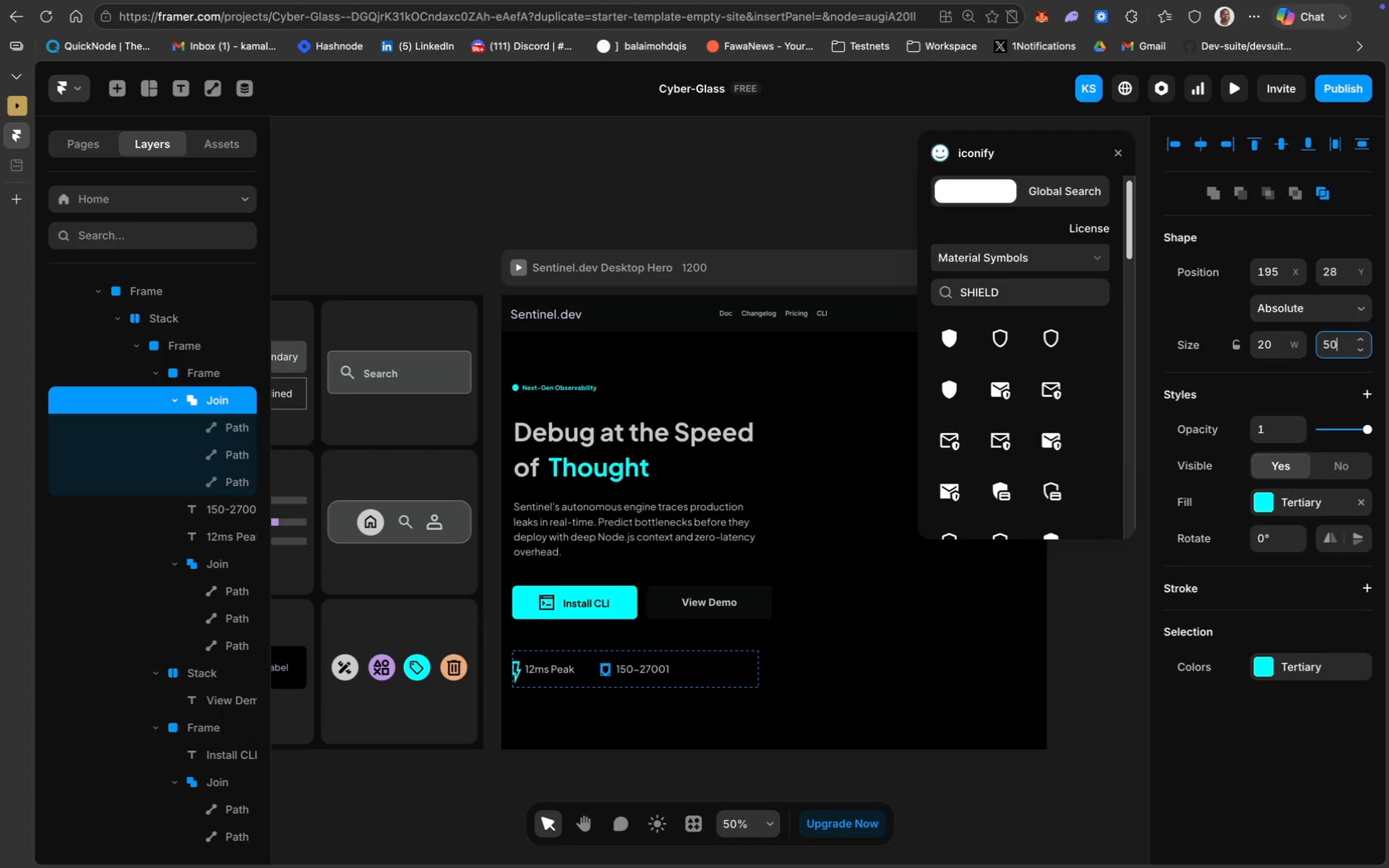 
key(Enter)
 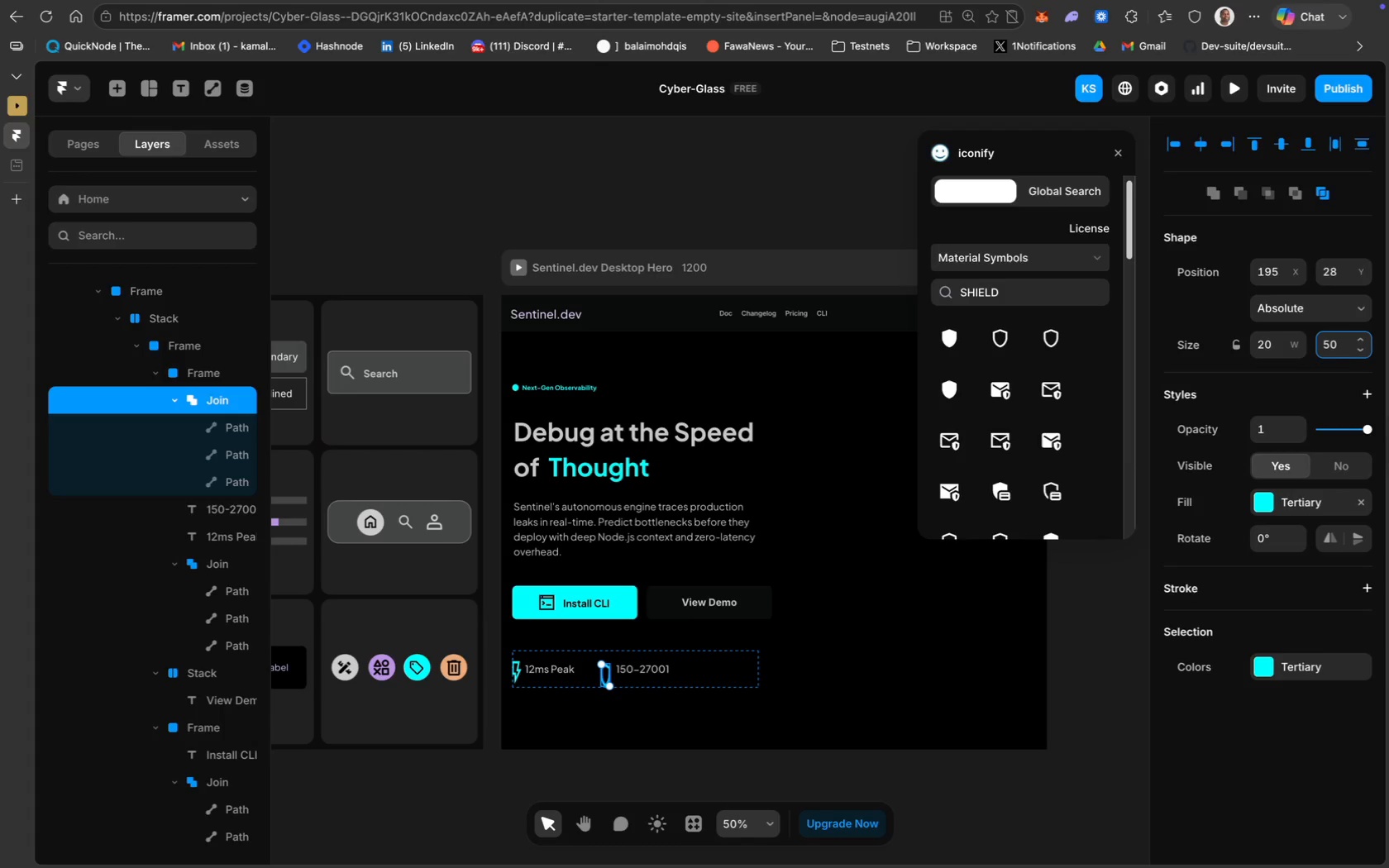 
key(Meta+Z)
 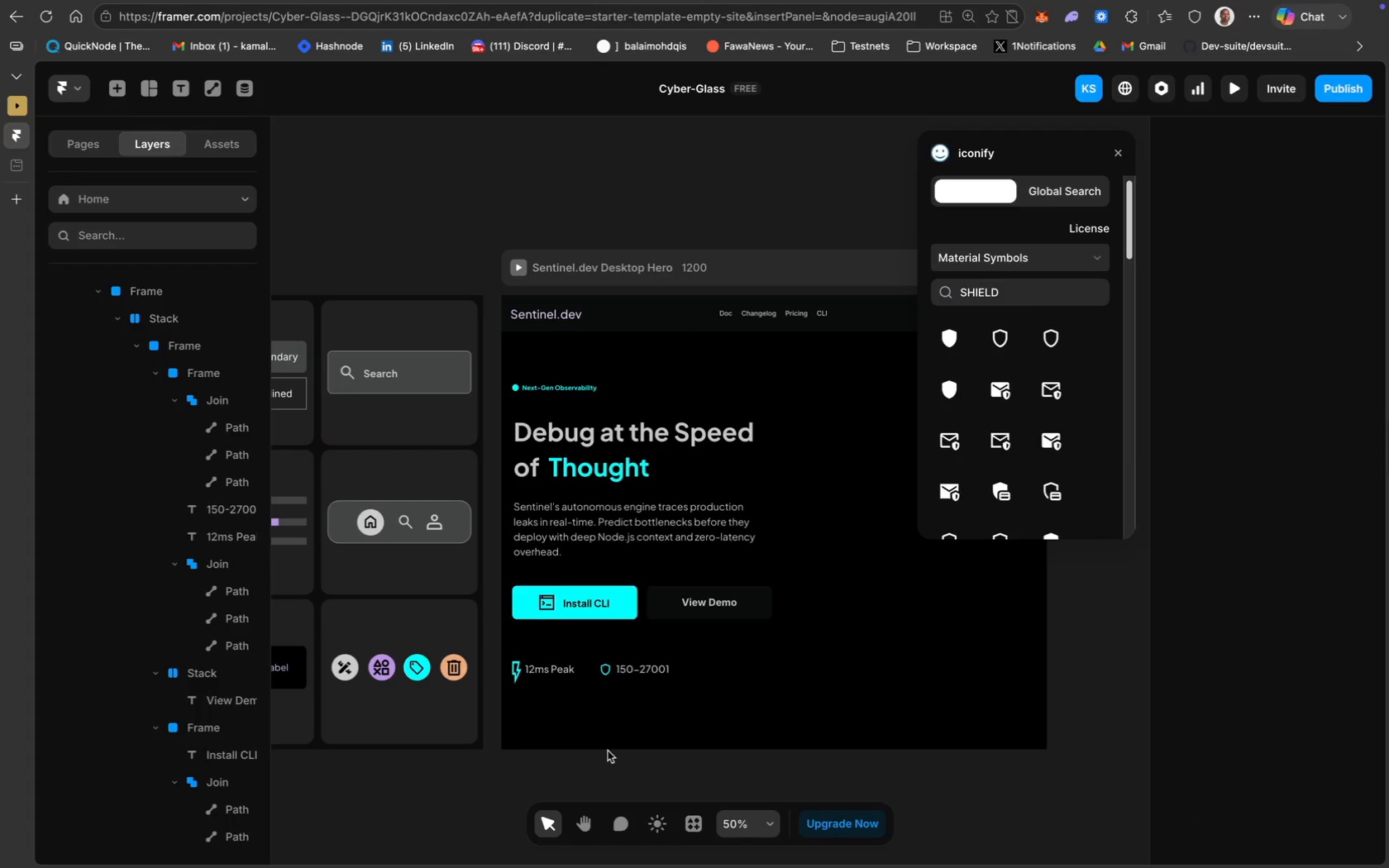 
wait(7.73)
 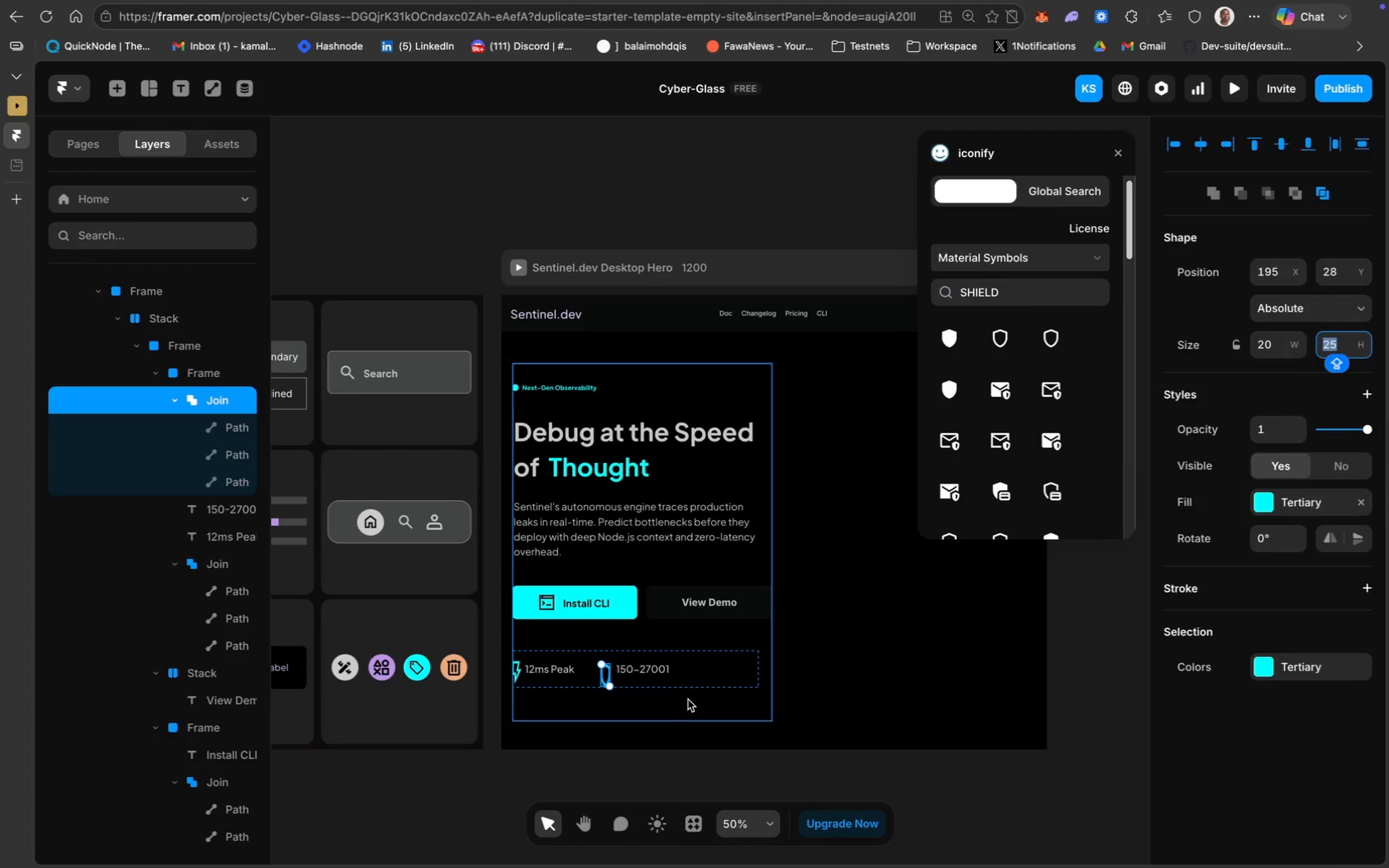 
scroll: coordinate [1296, 610], scroll_direction: down, amount: 51.0
 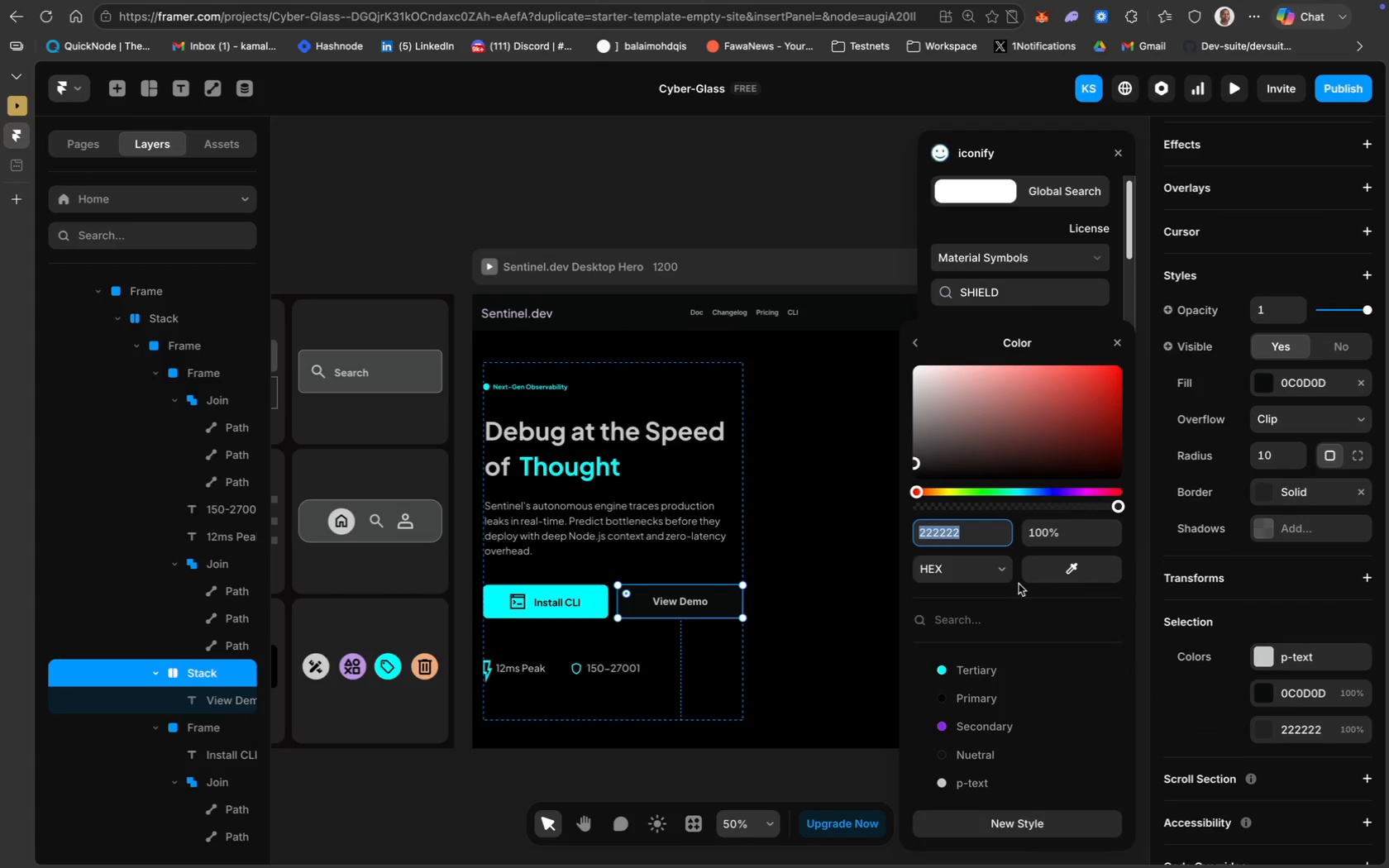 
left_click([970, 783])
 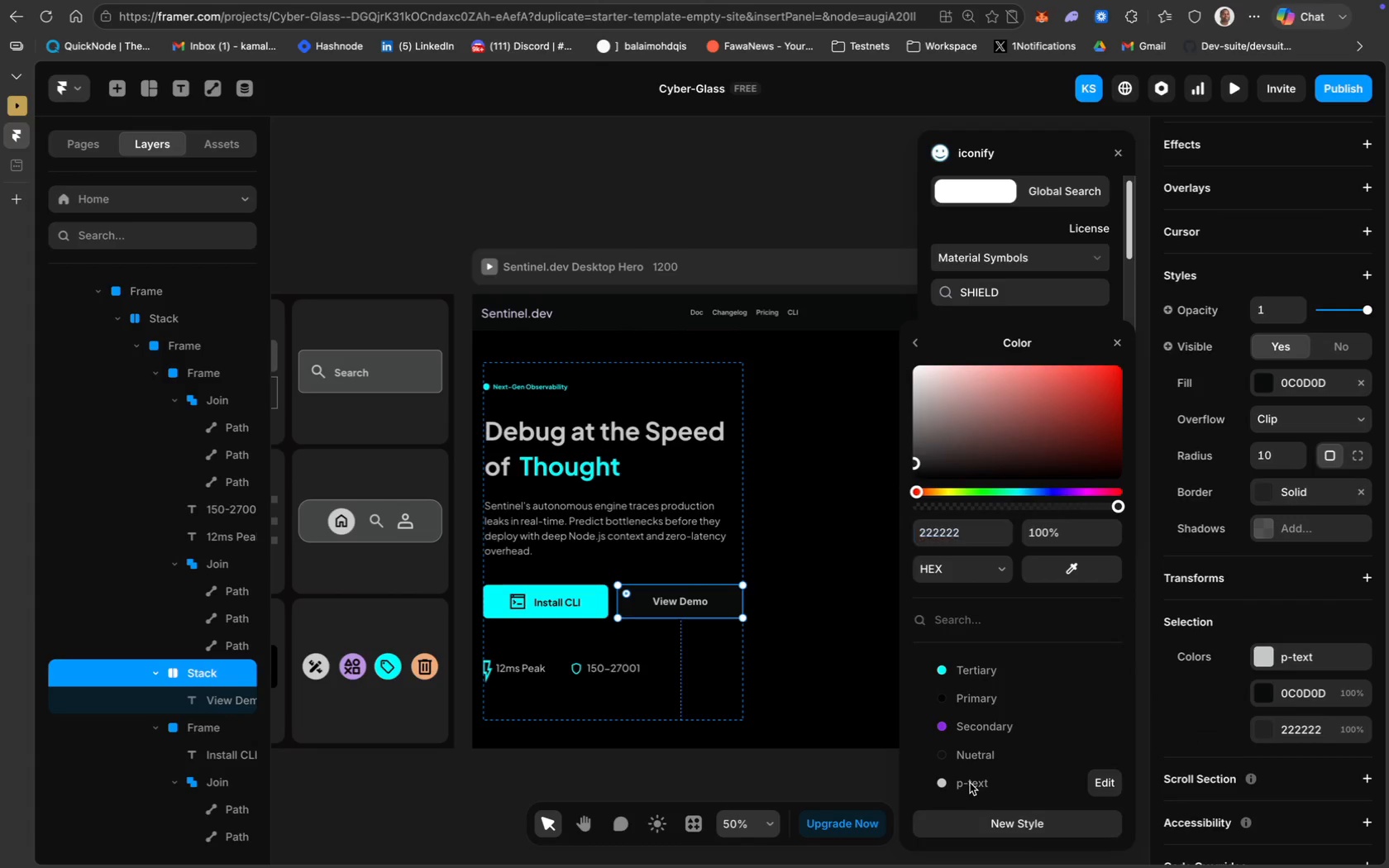 
mouse_move([976, 761])
 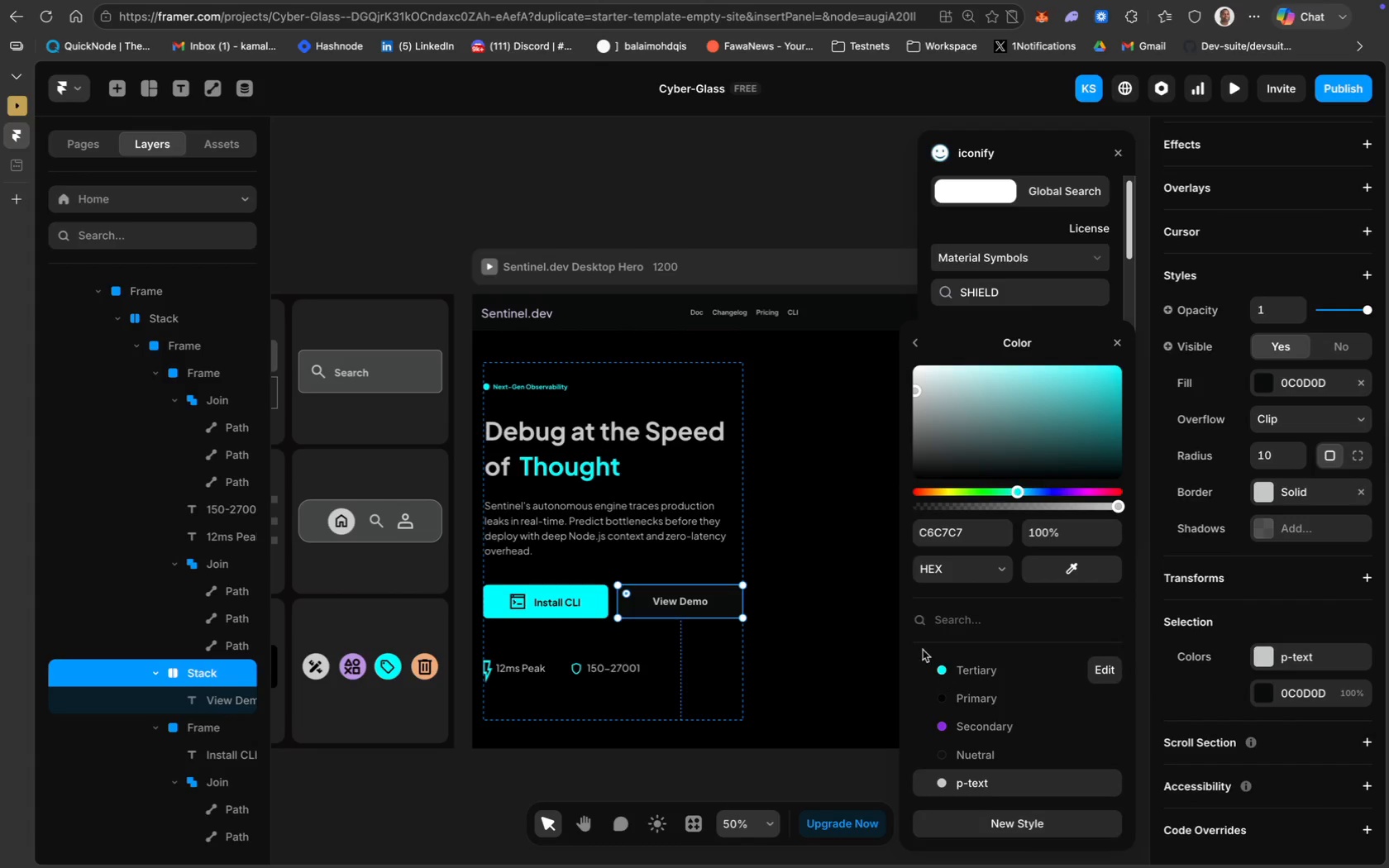 
scroll: coordinate [895, 581], scroll_direction: down, amount: 27.0
 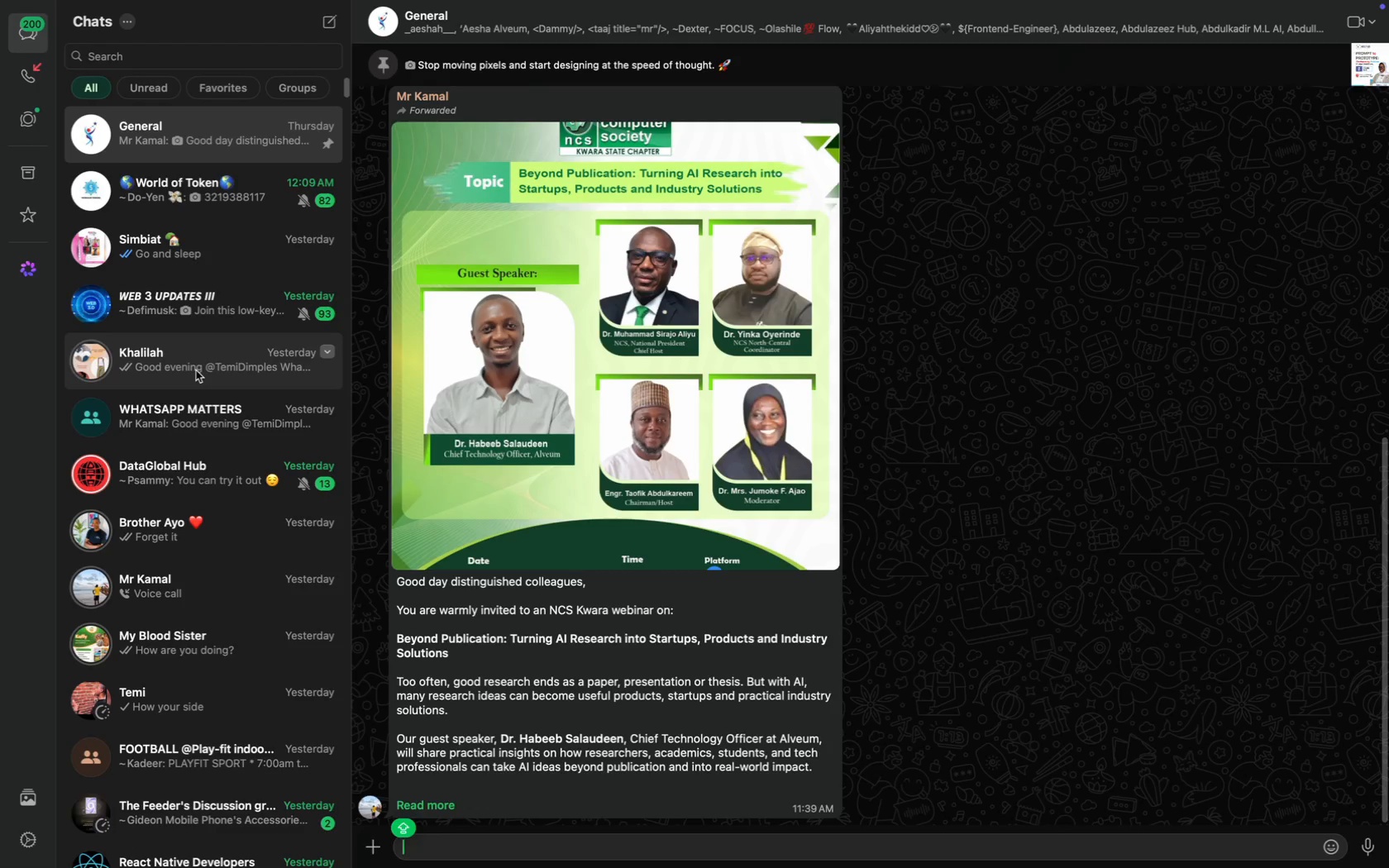 
wait(25.53)
 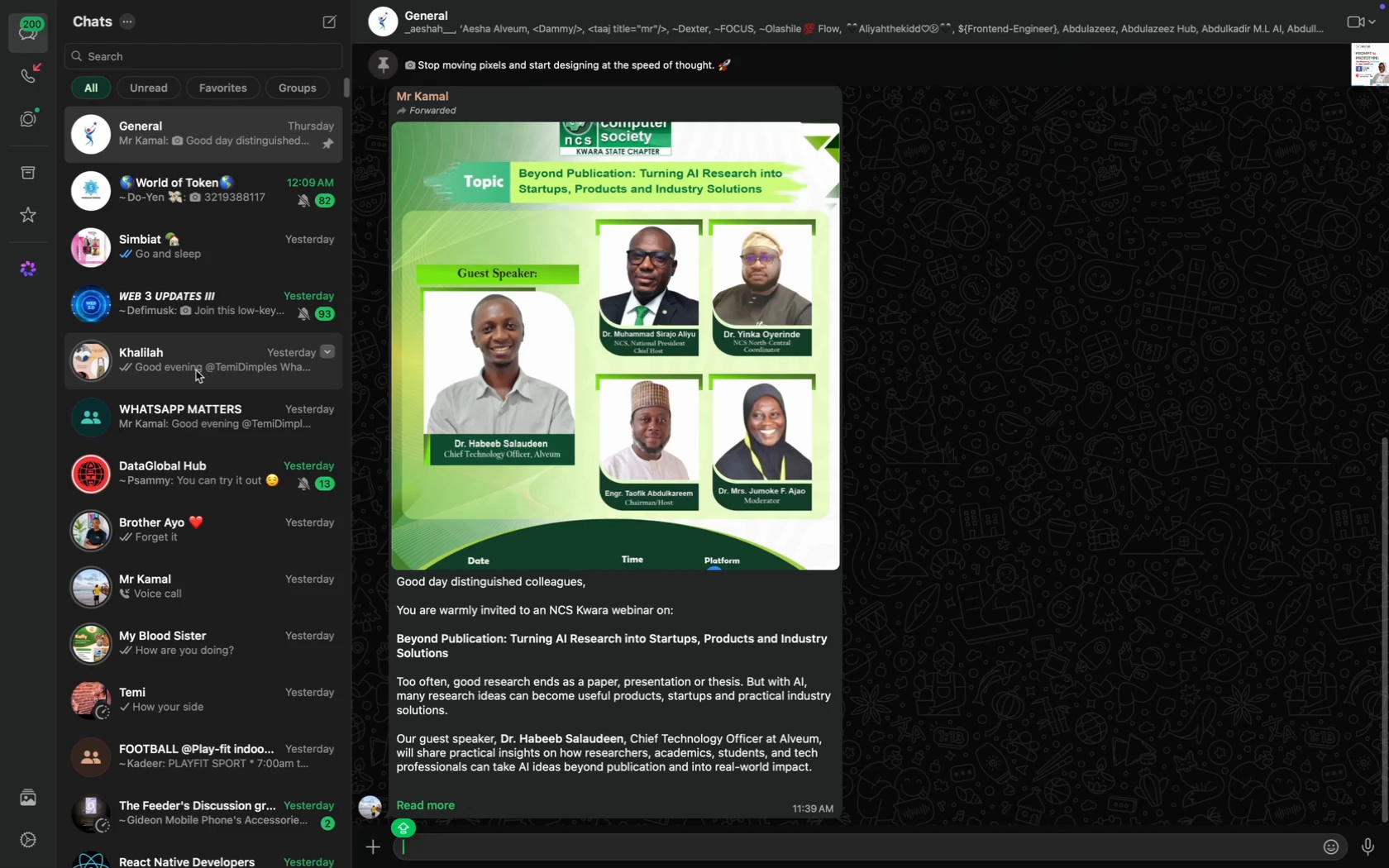 
mouse_move([244, 469])
 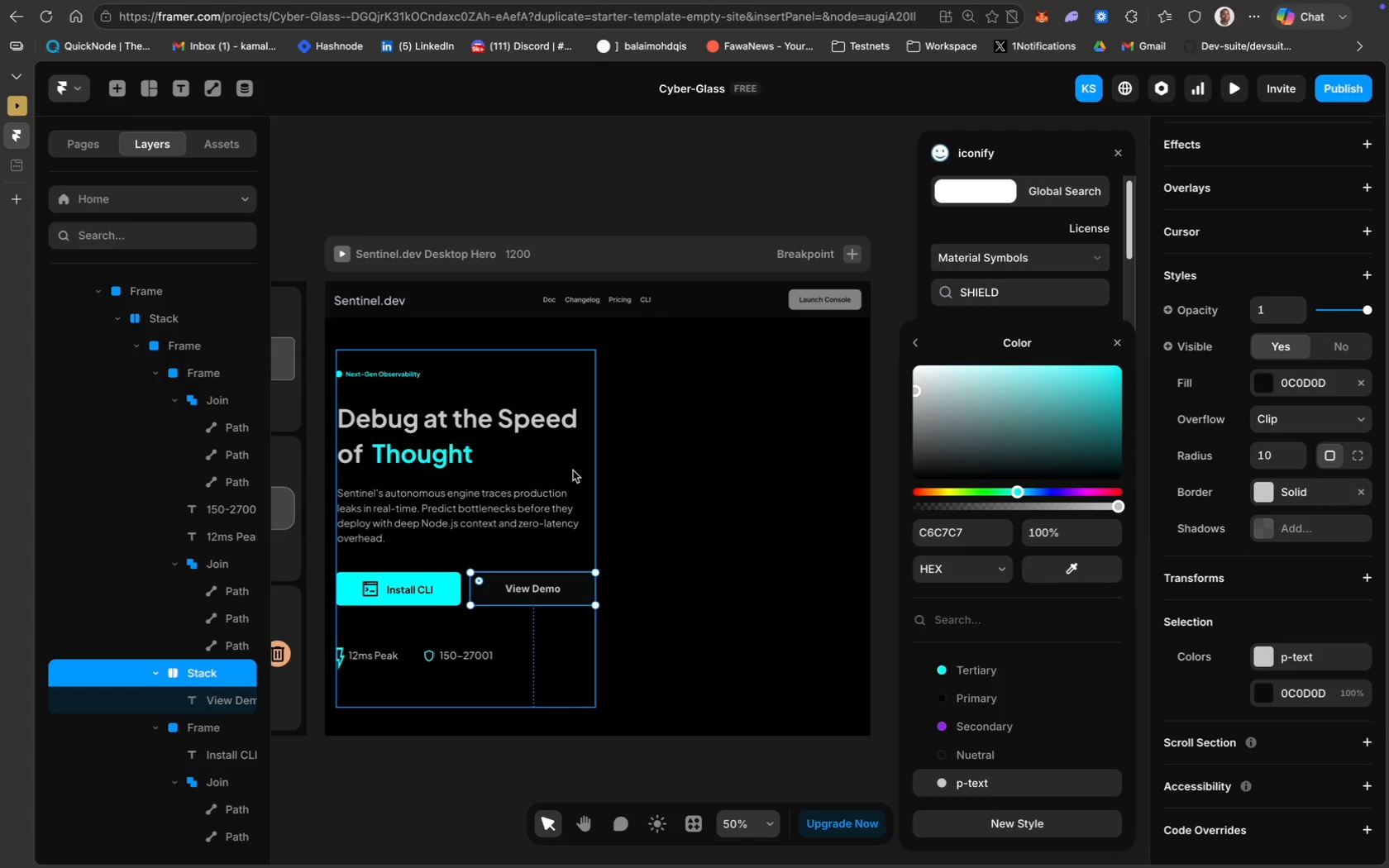 
wait(19.76)
 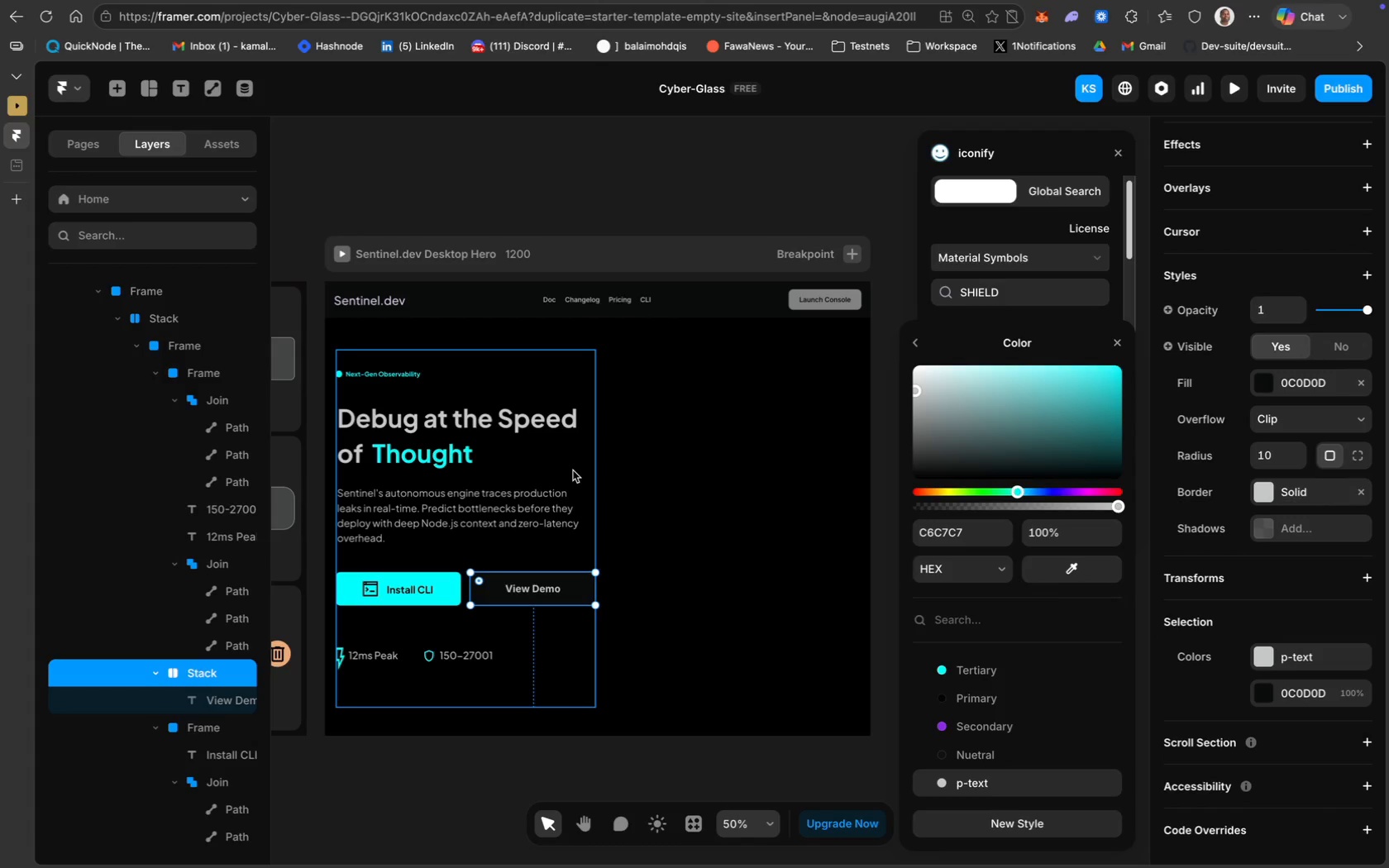 
scroll: coordinate [681, 482], scroll_direction: down, amount: 8.0
 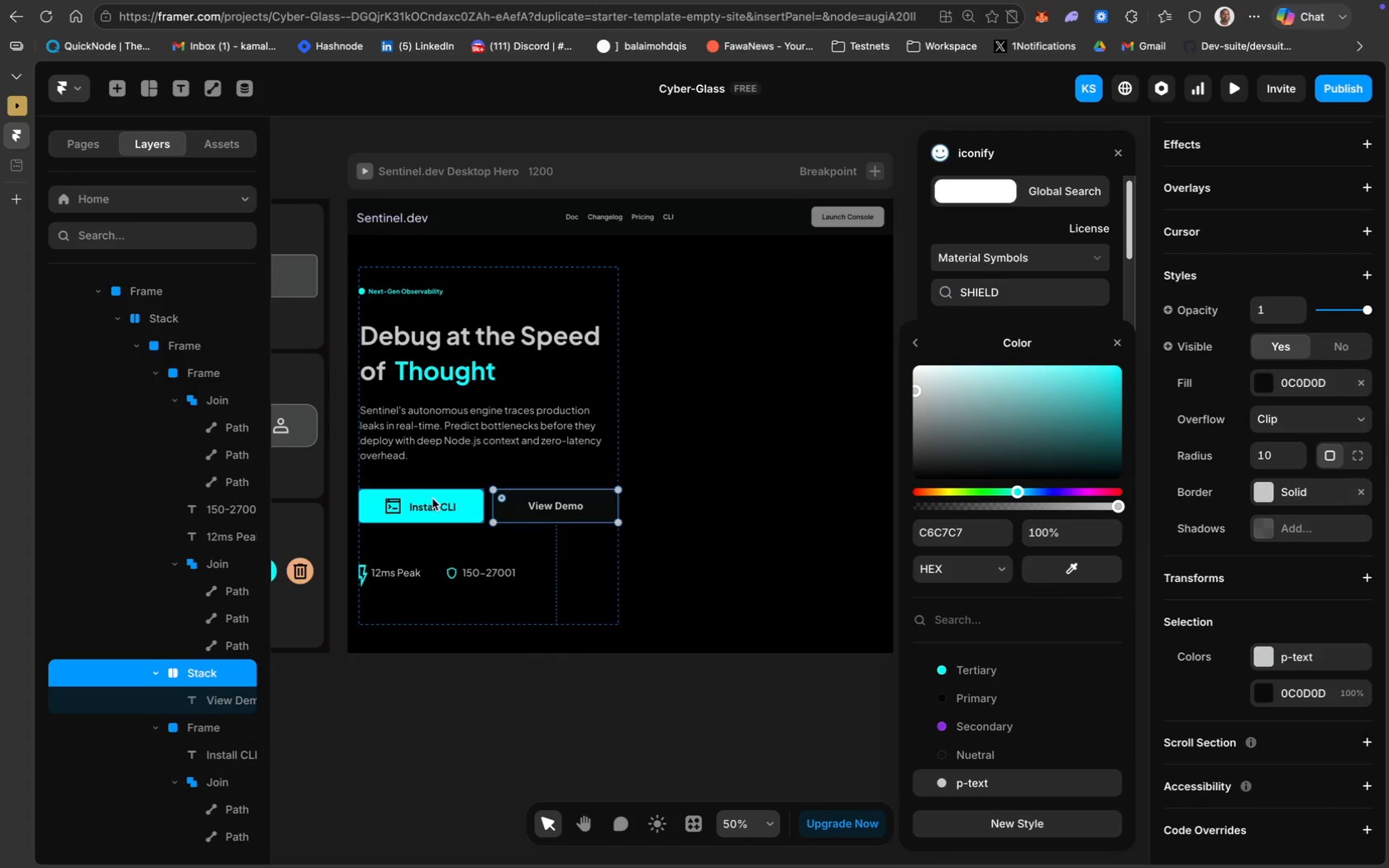 
scroll: coordinate [422, 468], scroll_direction: up, amount: 7.0